 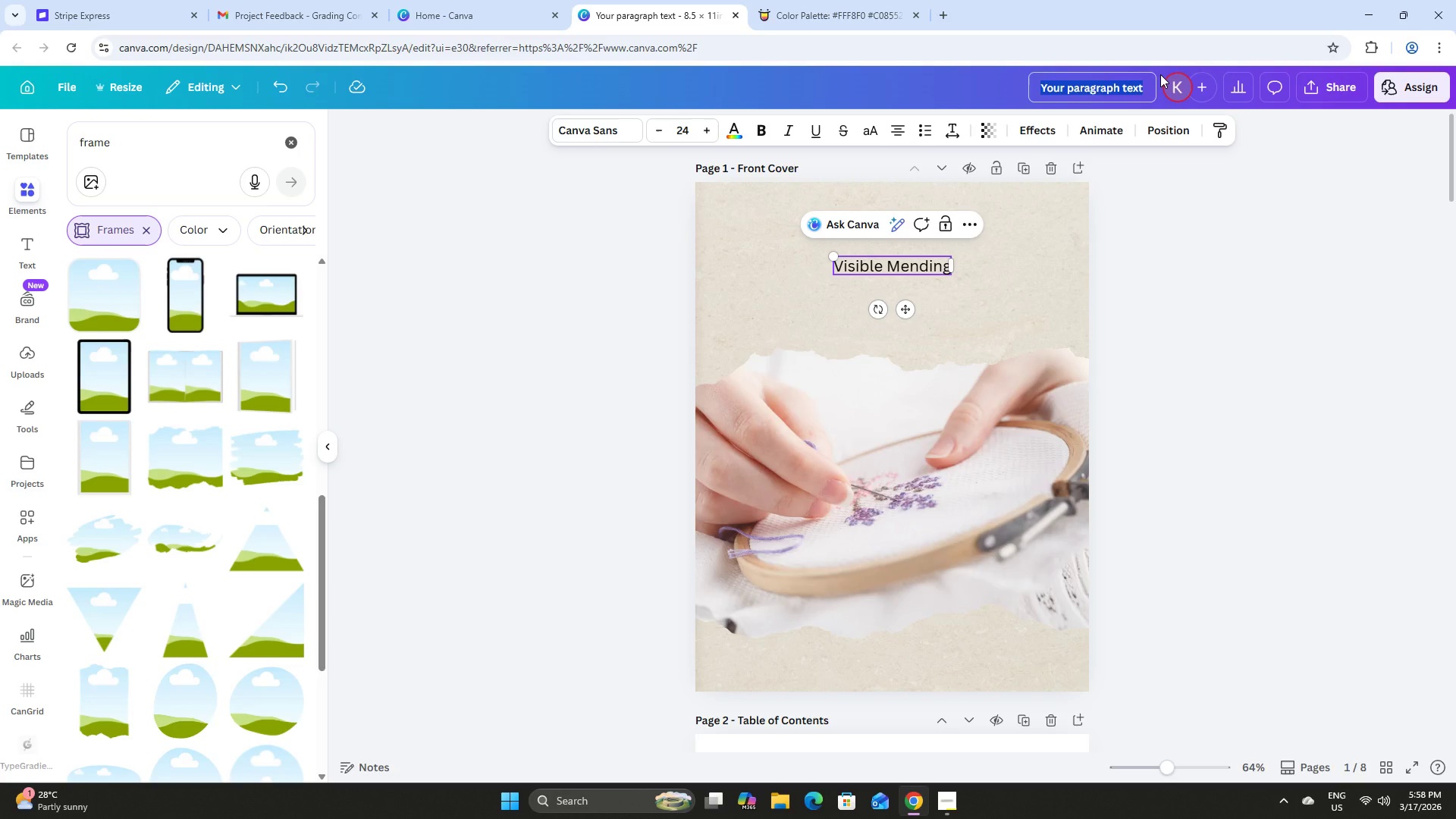 
type(EBOOK)
key(Backspace)
key(Backspace)
key(Backspace)
key(Backspace)
type(BOOK Layout)
 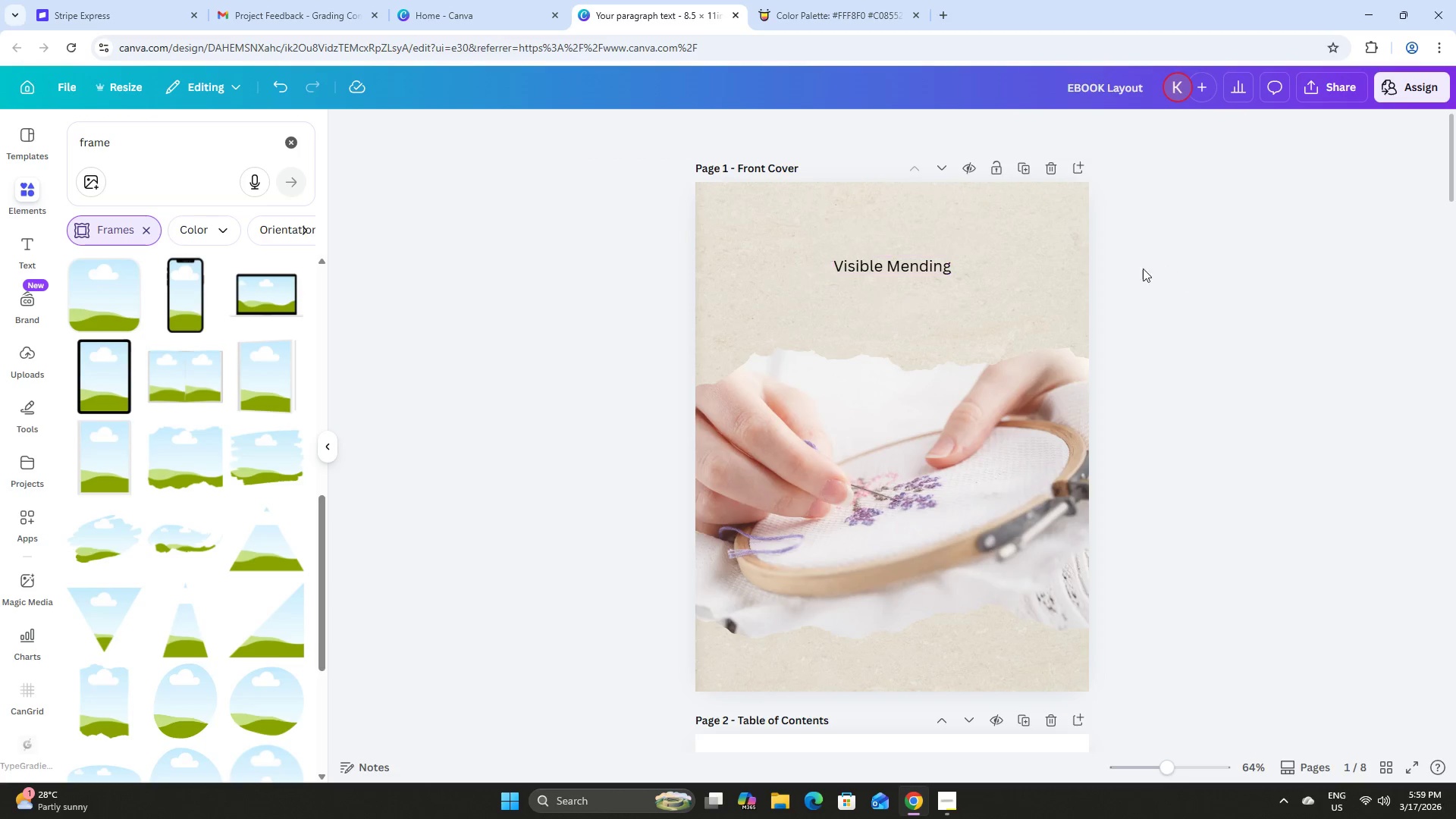 
left_click([861, 273])
 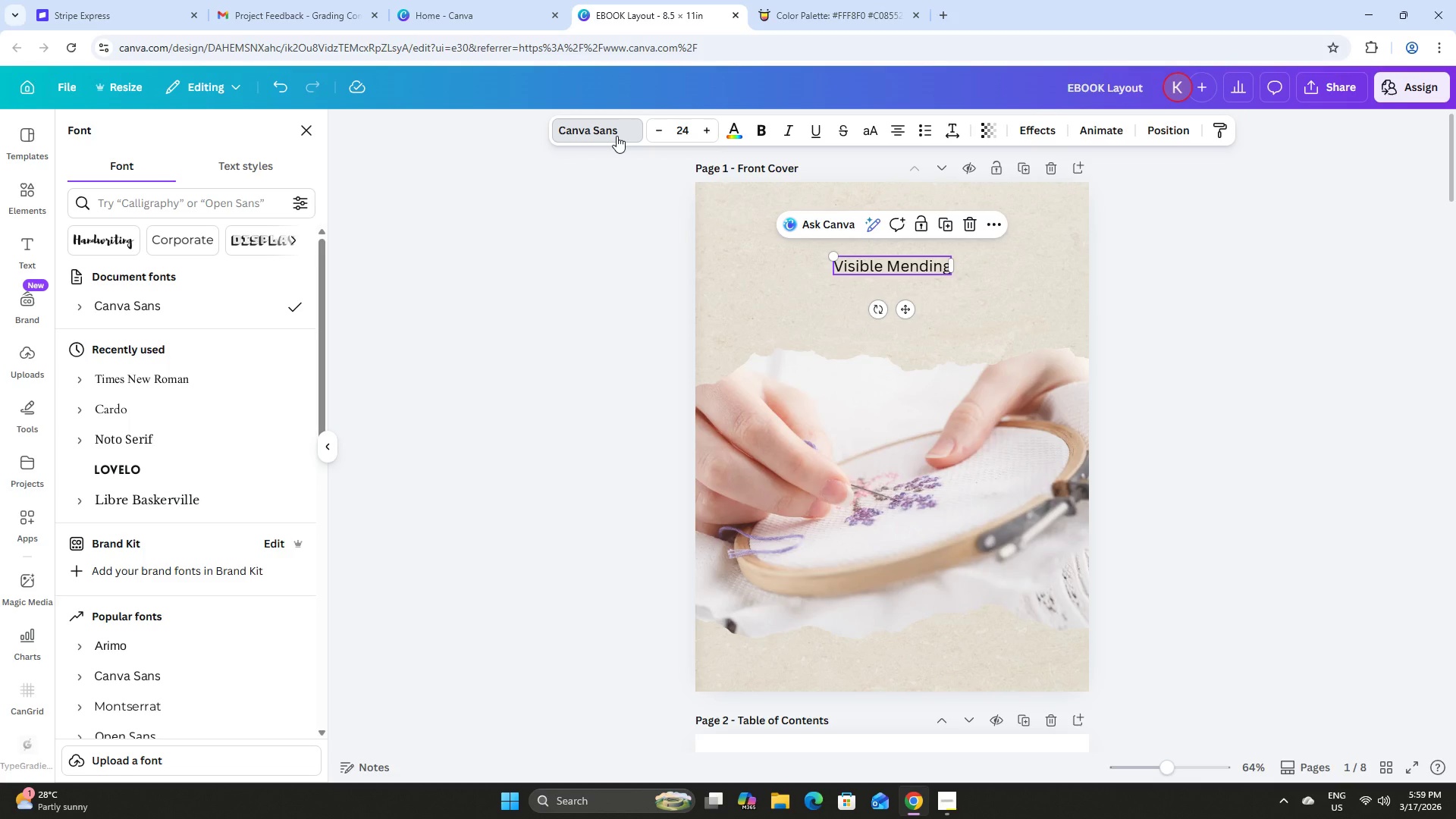 
wait(18.5)
 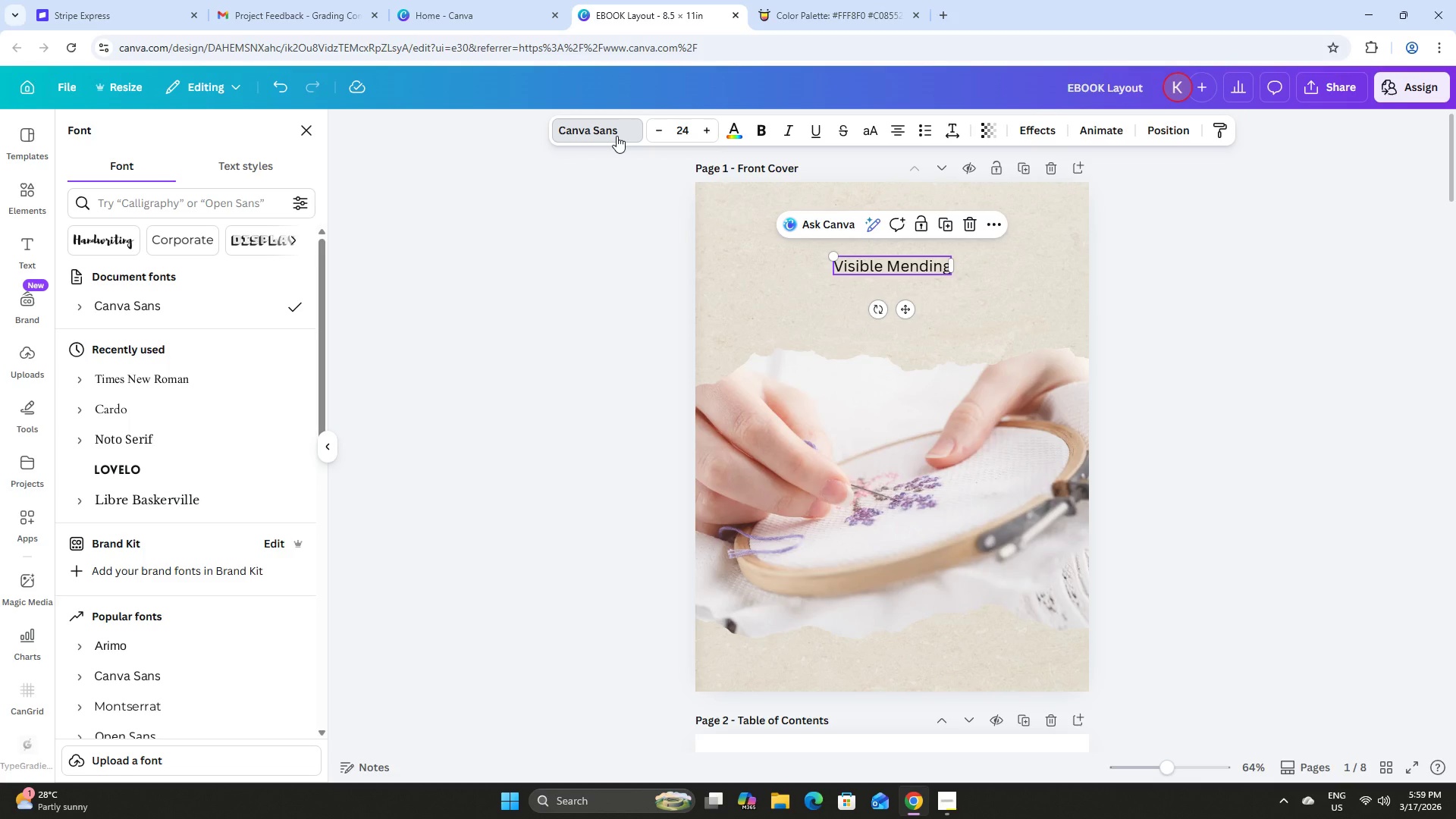 
type(elegant)
 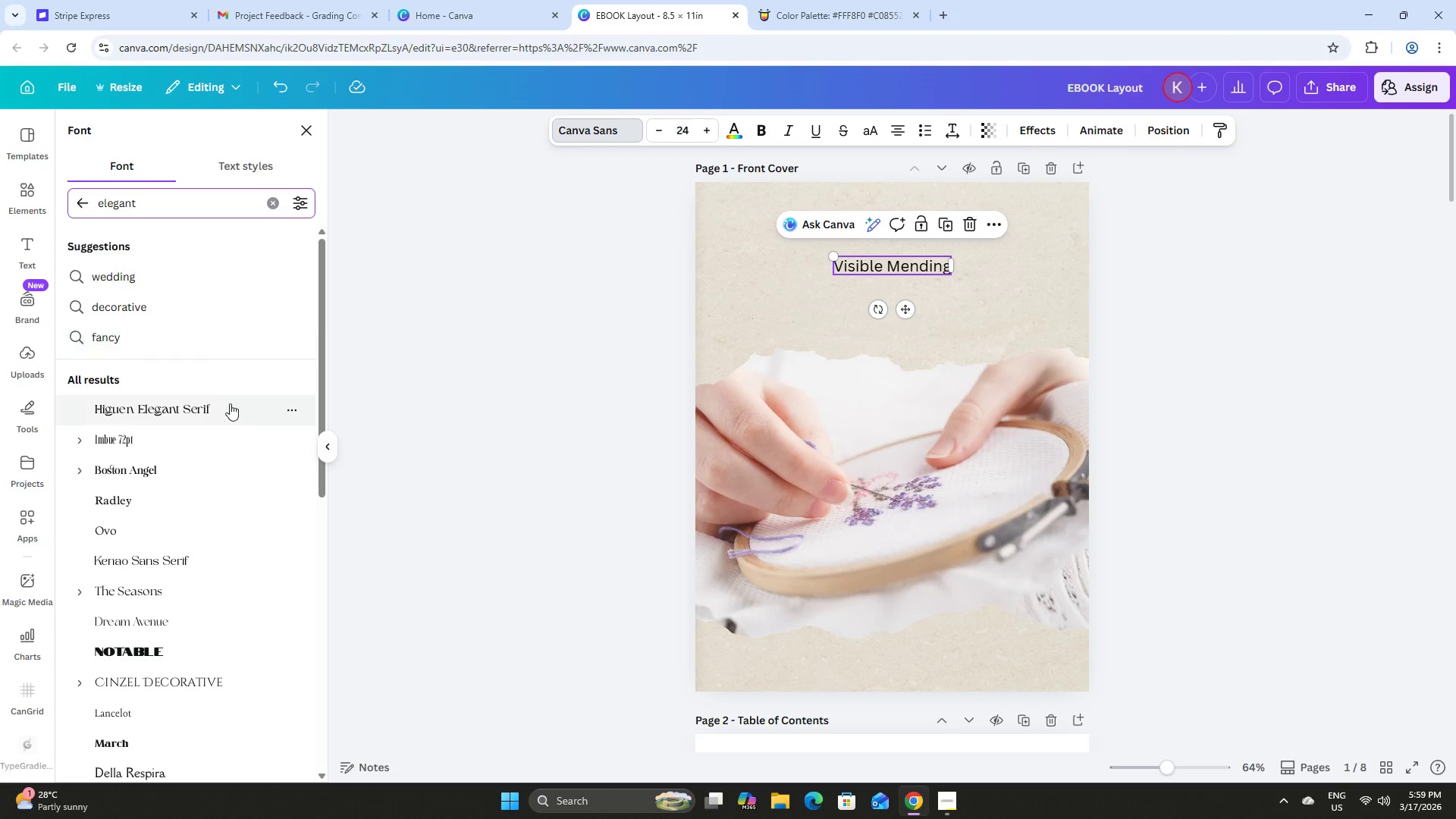 
wait(5.05)
 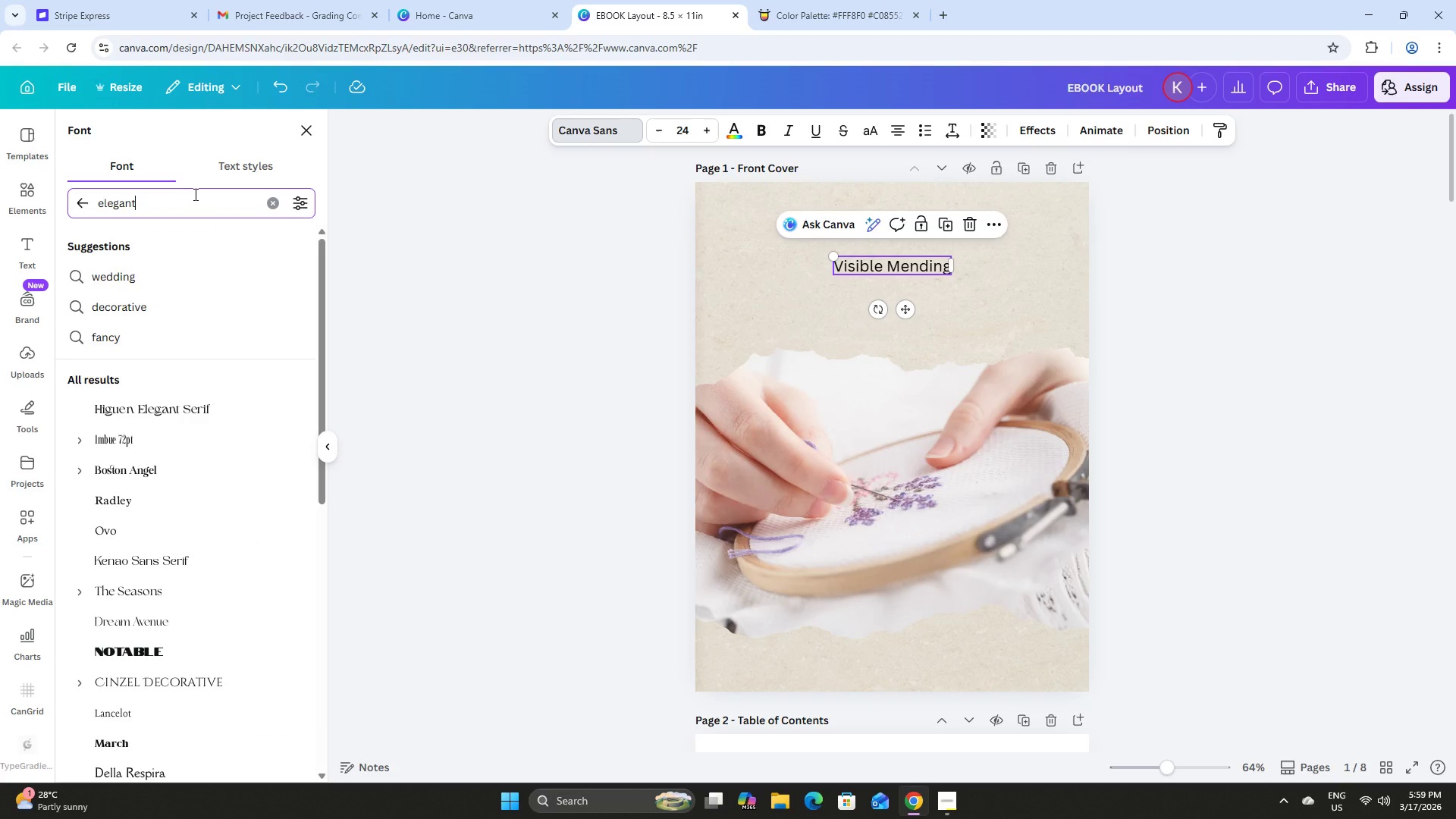 
scroll: coordinate [221, 408], scroll_direction: down, amount: 1.0
 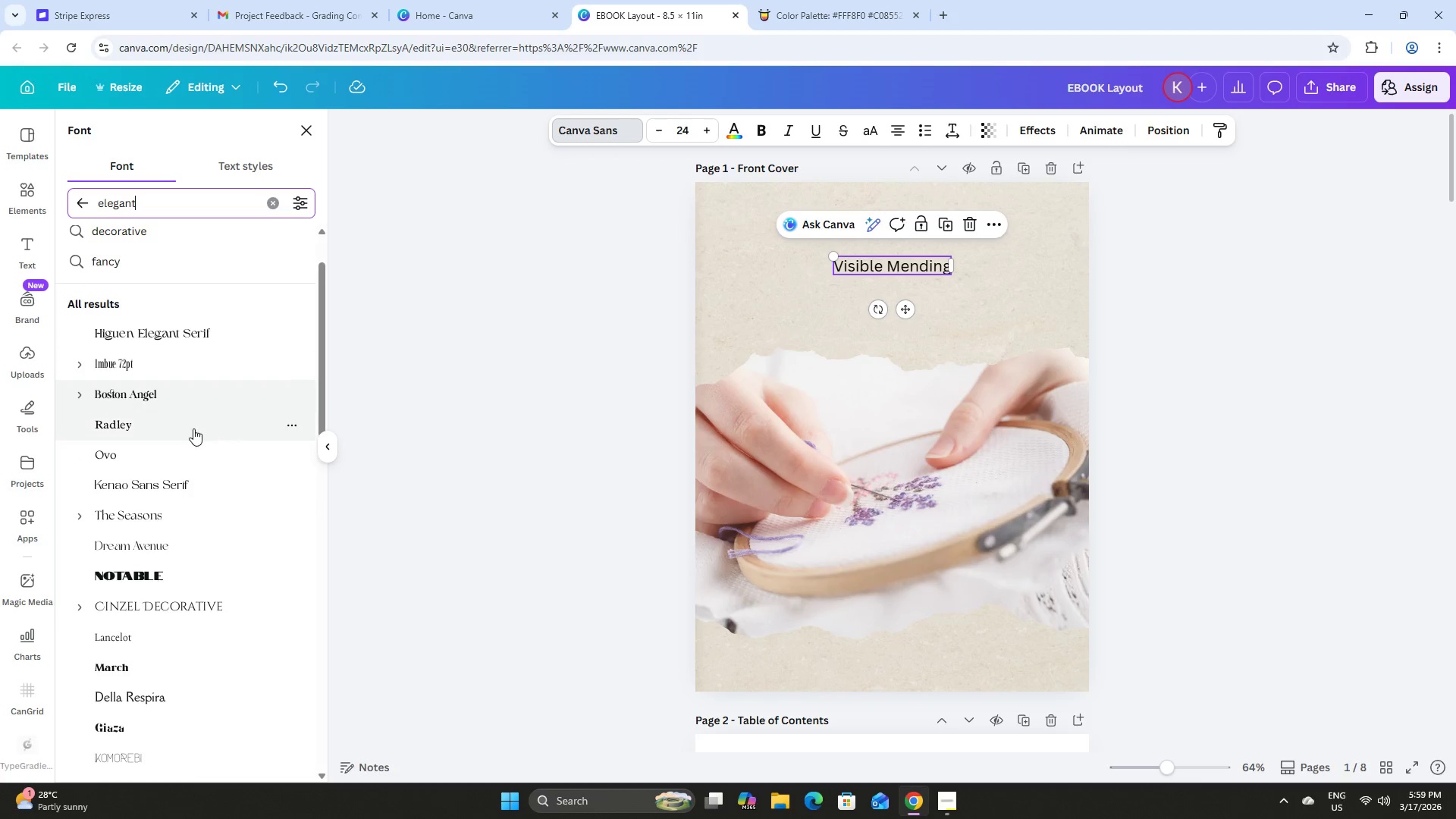 
left_click([193, 428])
 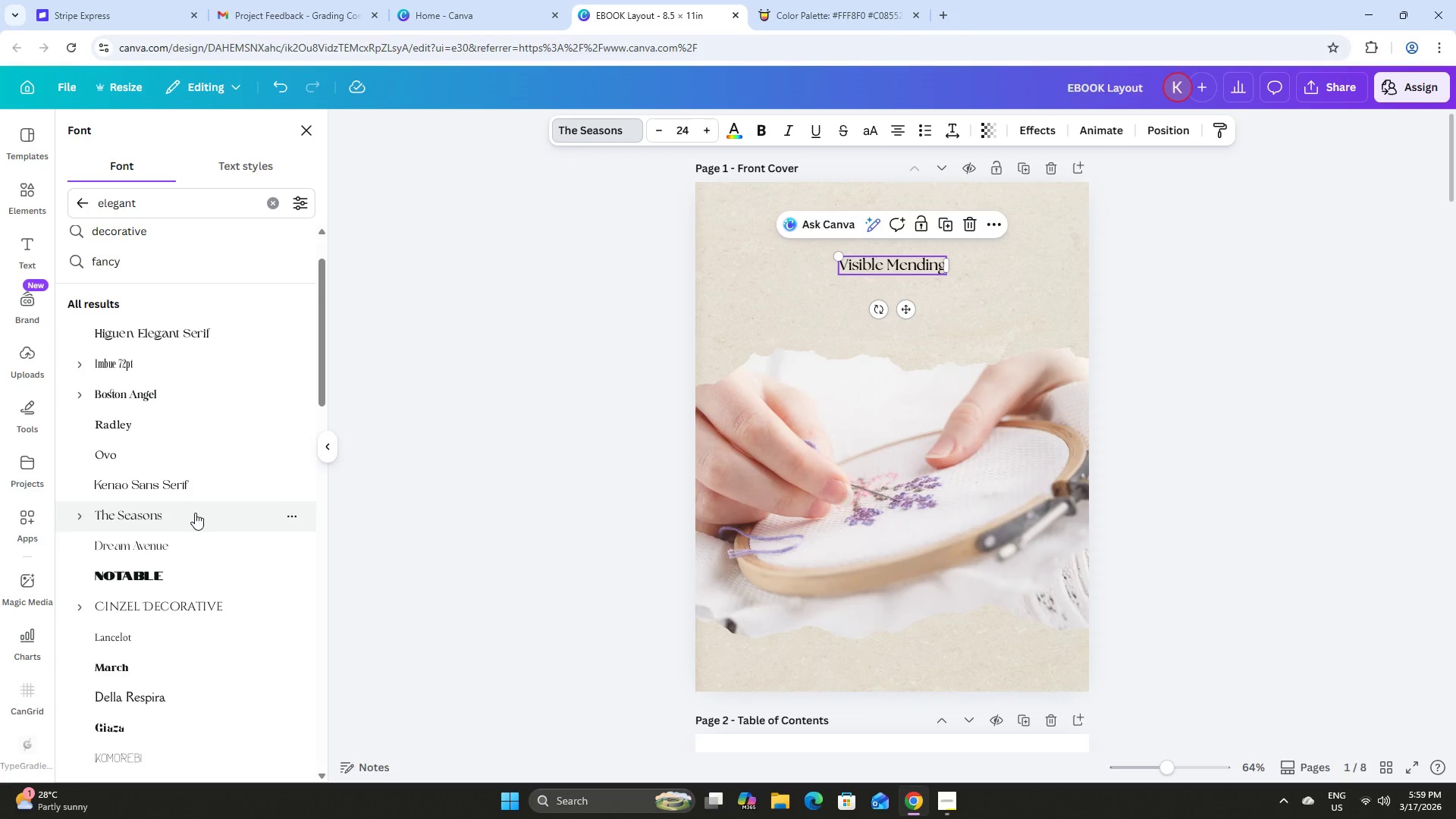 
wait(5.02)
 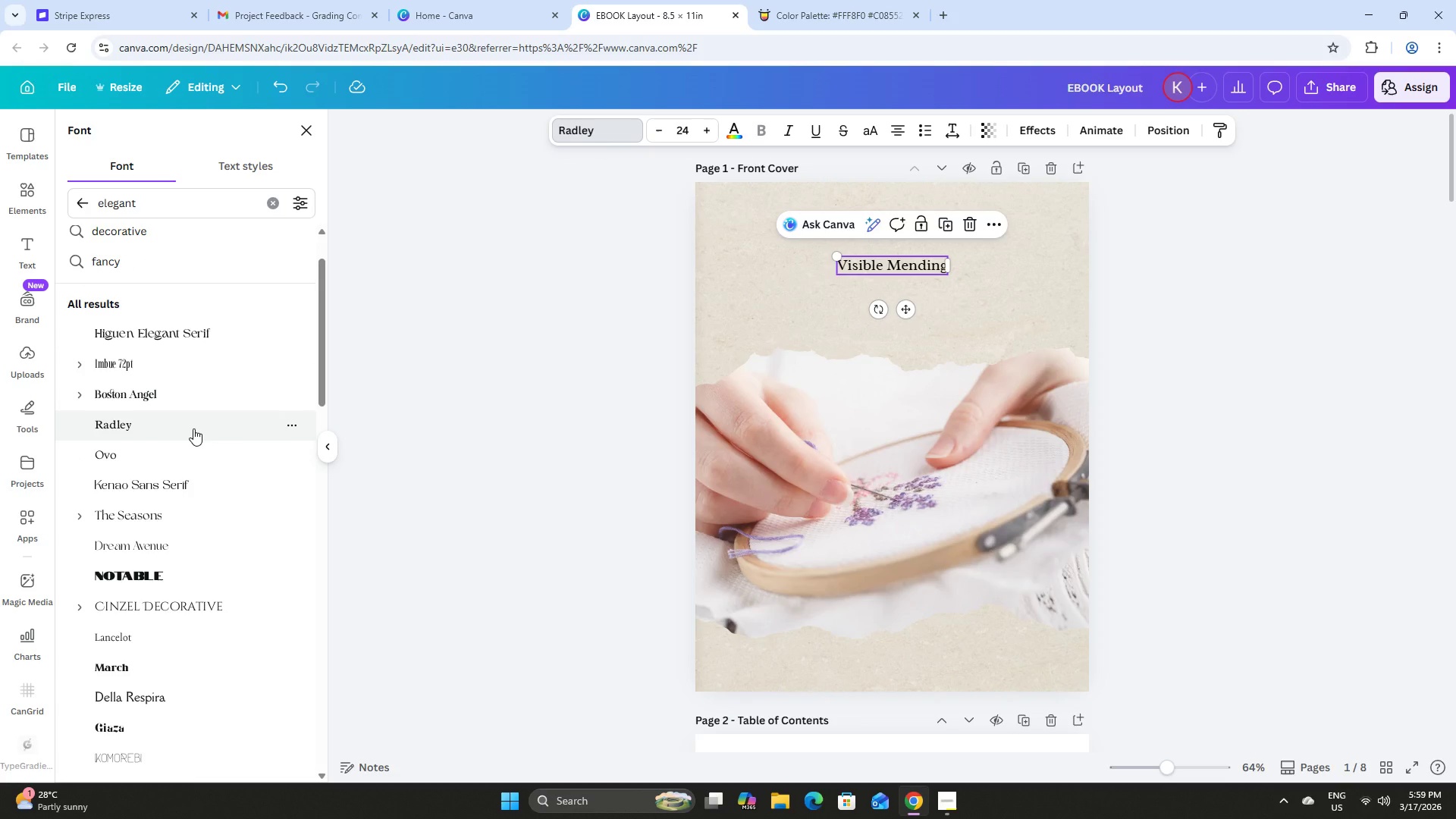 
left_click([951, 268])
 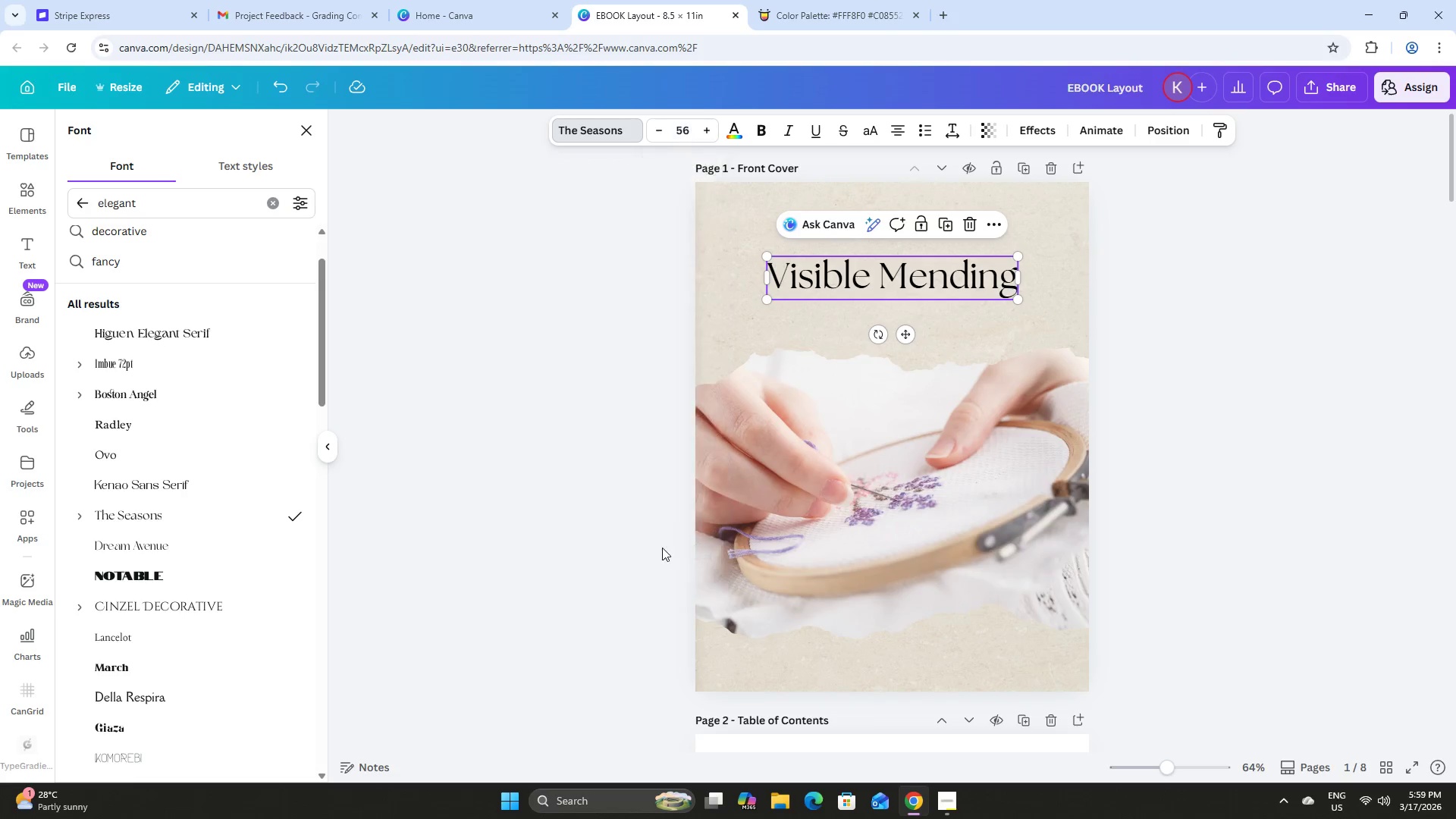 
left_click_drag(start_coordinate=[957, 284], to_coordinate=[960, 306])
 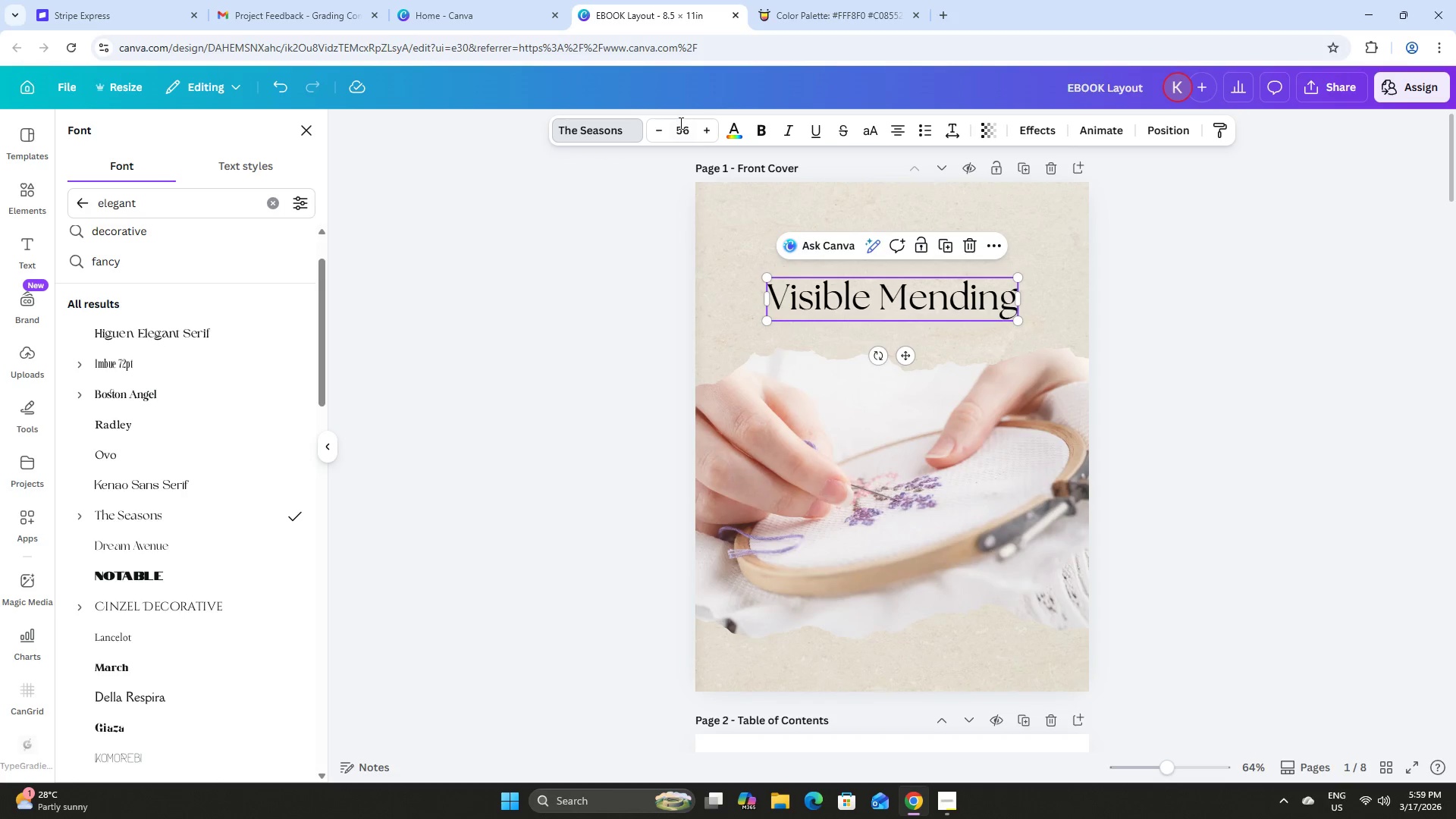 
left_click([679, 122])
 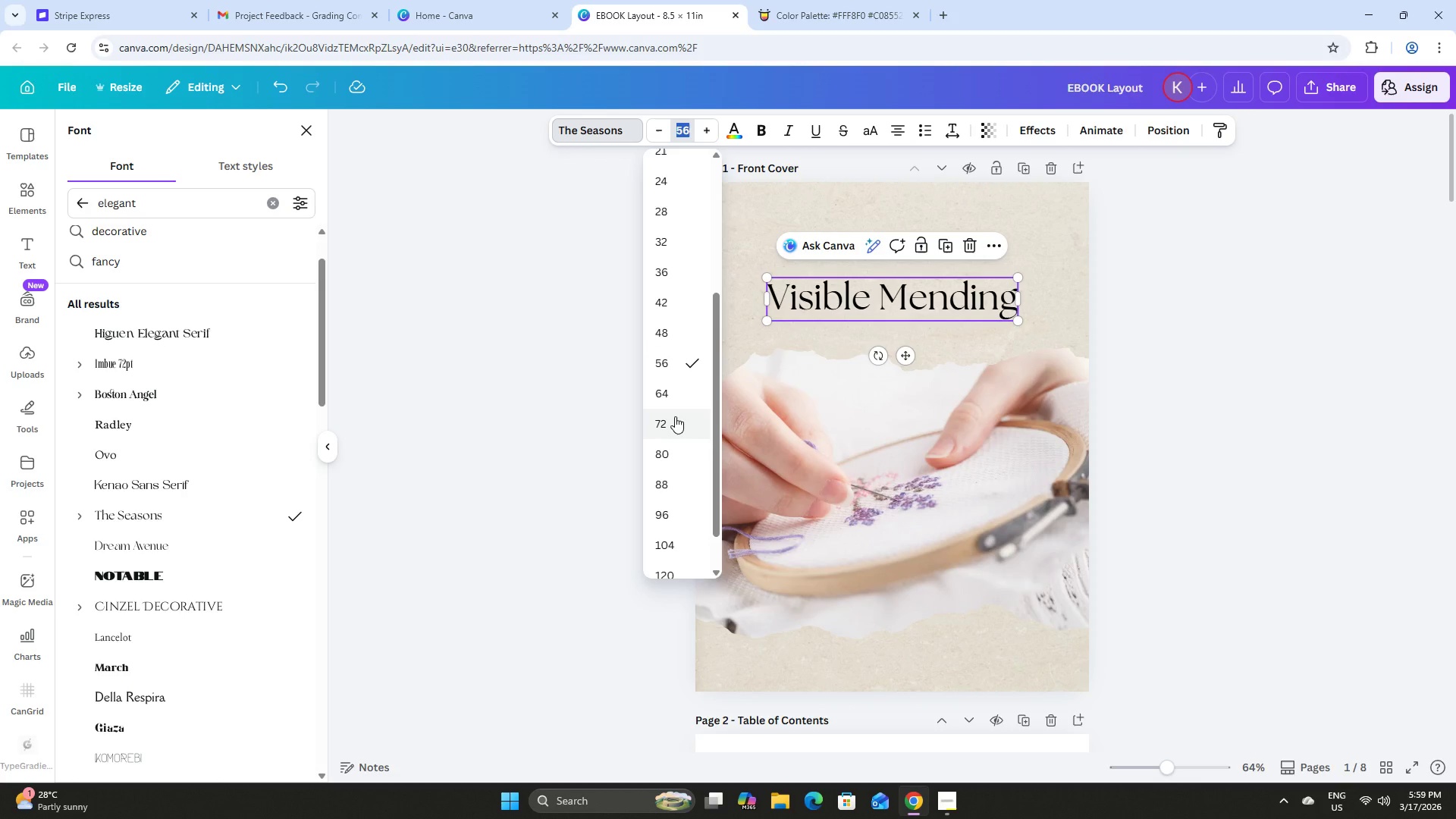 
left_click([675, 416])
 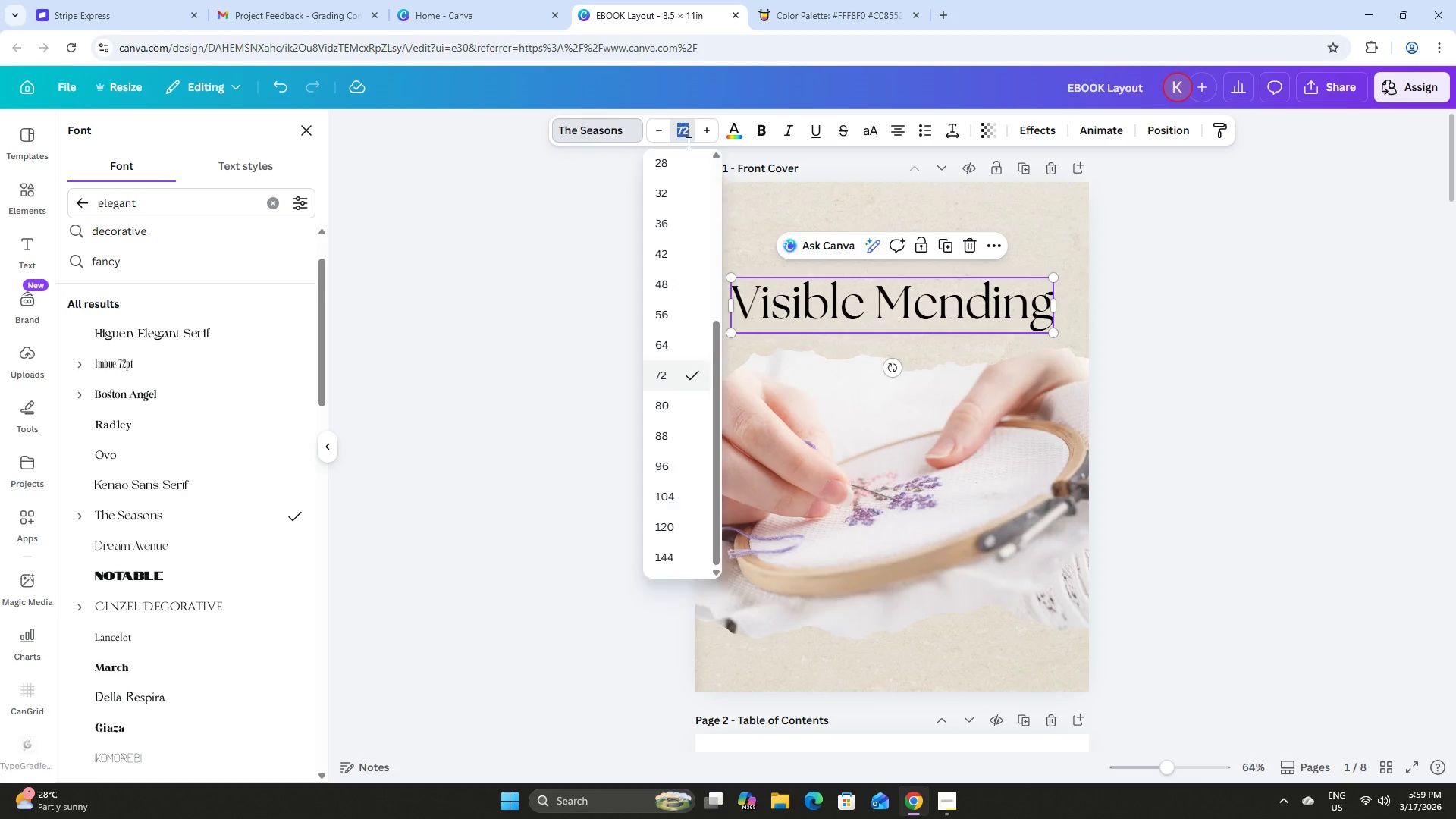 
left_click([669, 344])
 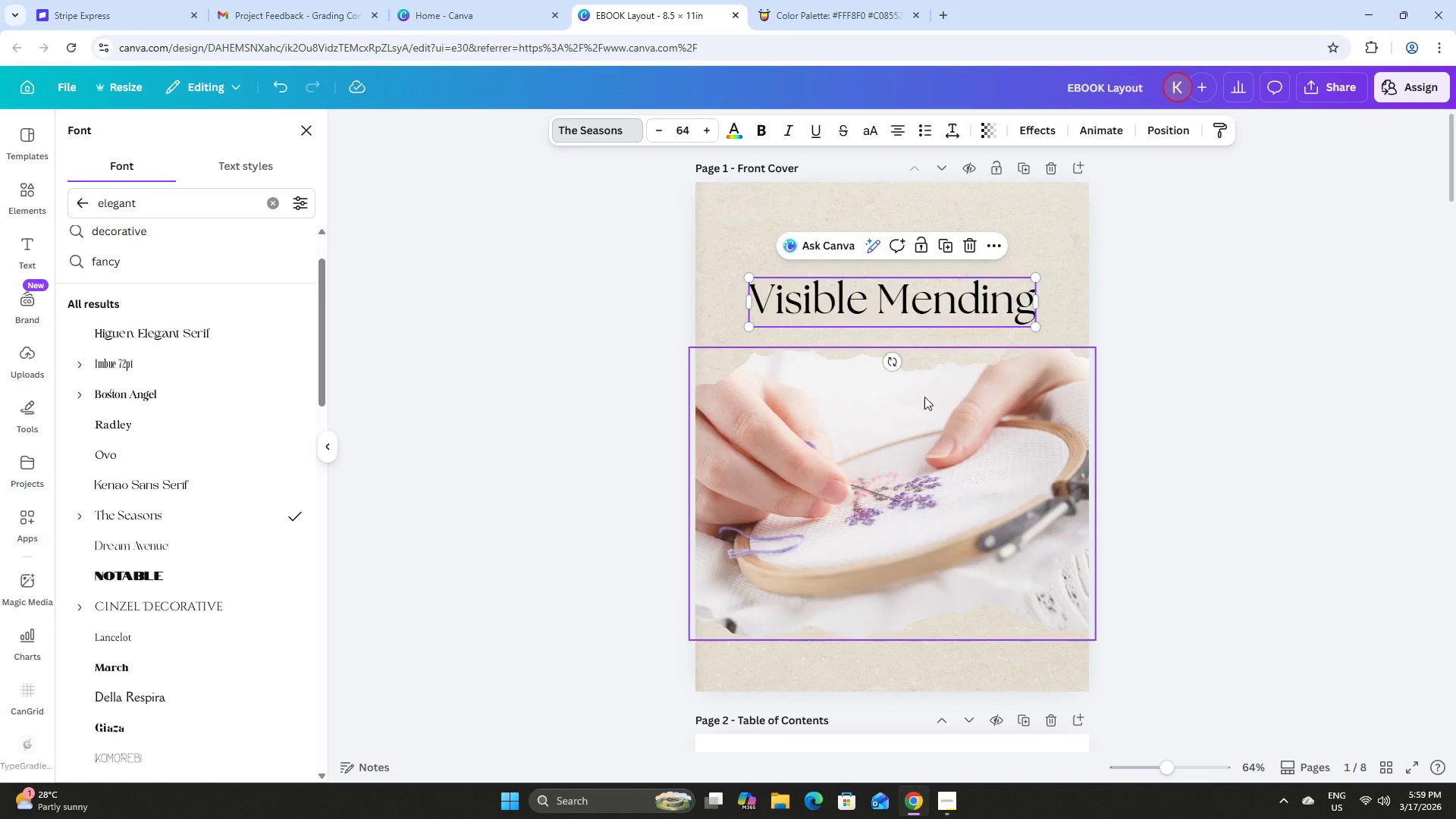 
left_click([924, 445])
 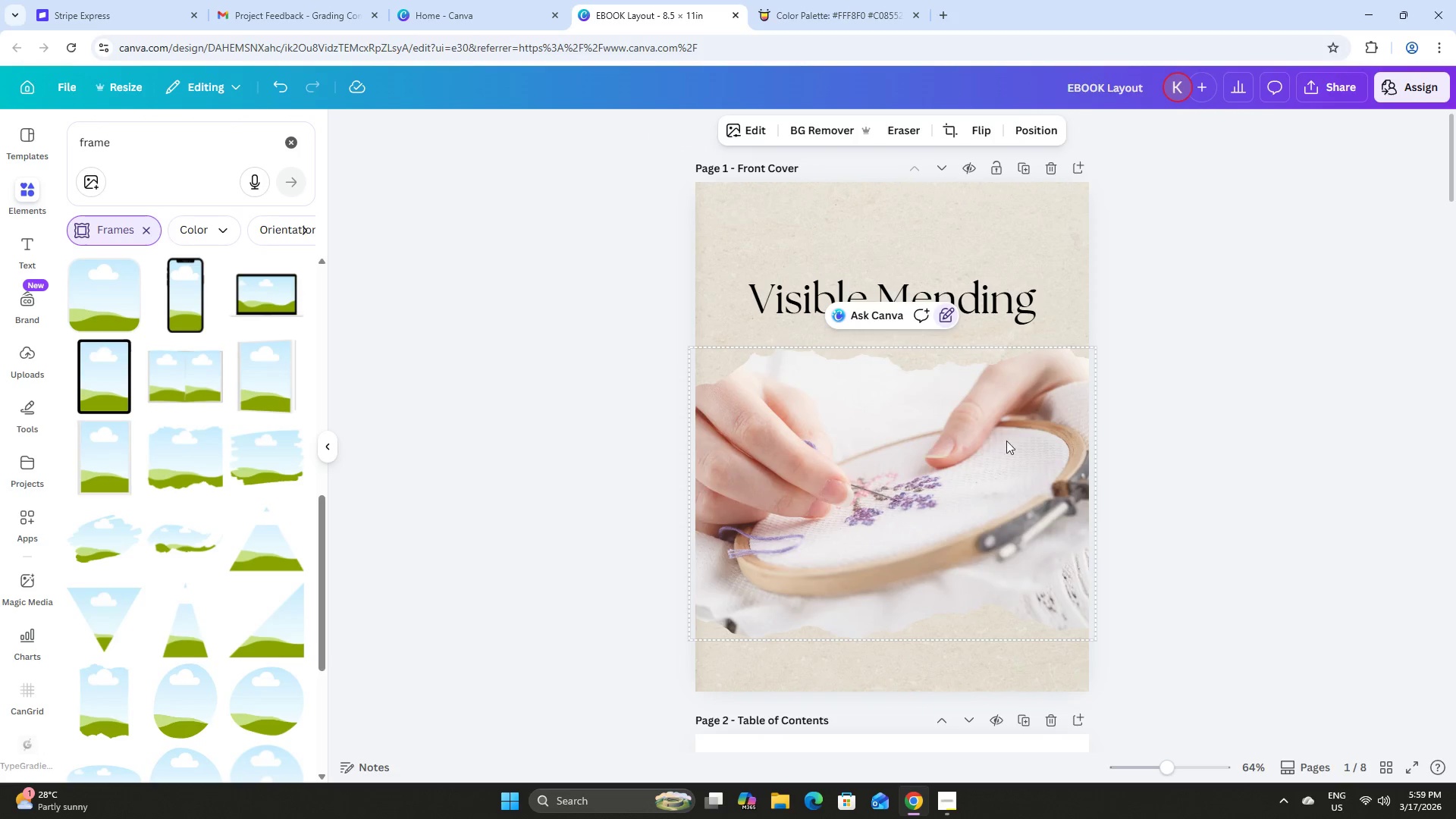 
double_click([1153, 444])
 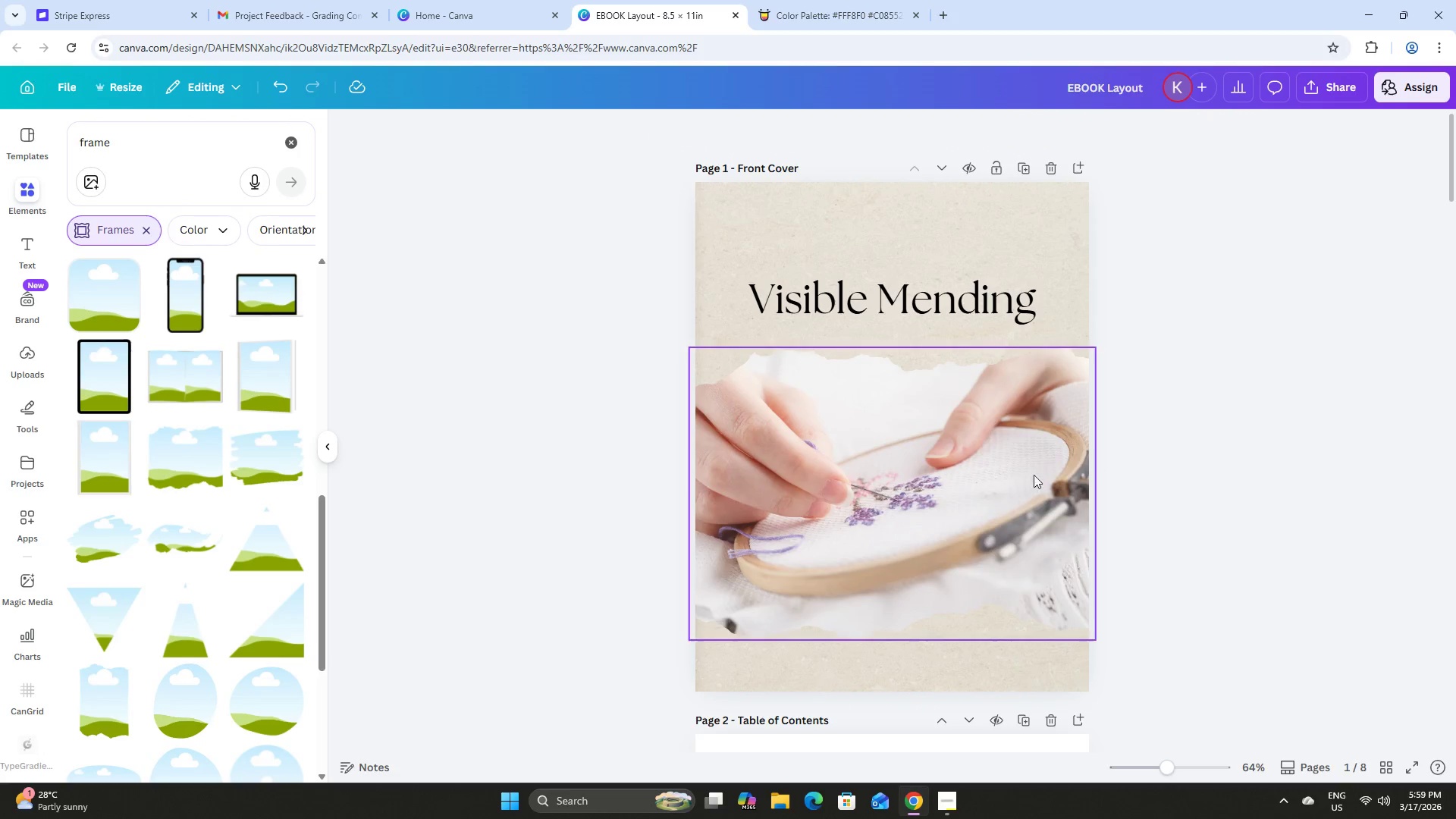 
left_click([971, 467])
 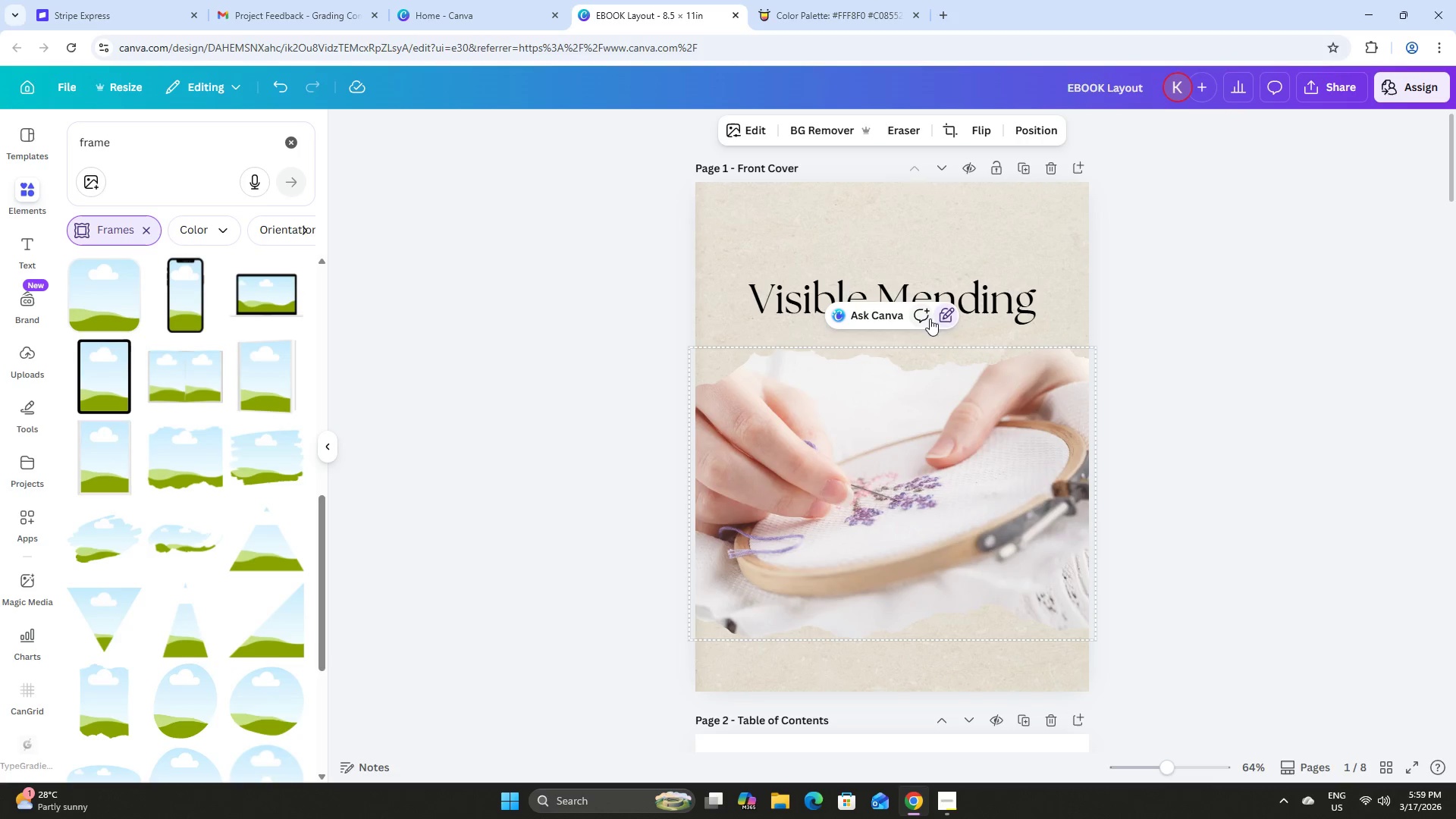 
left_click([947, 314])
 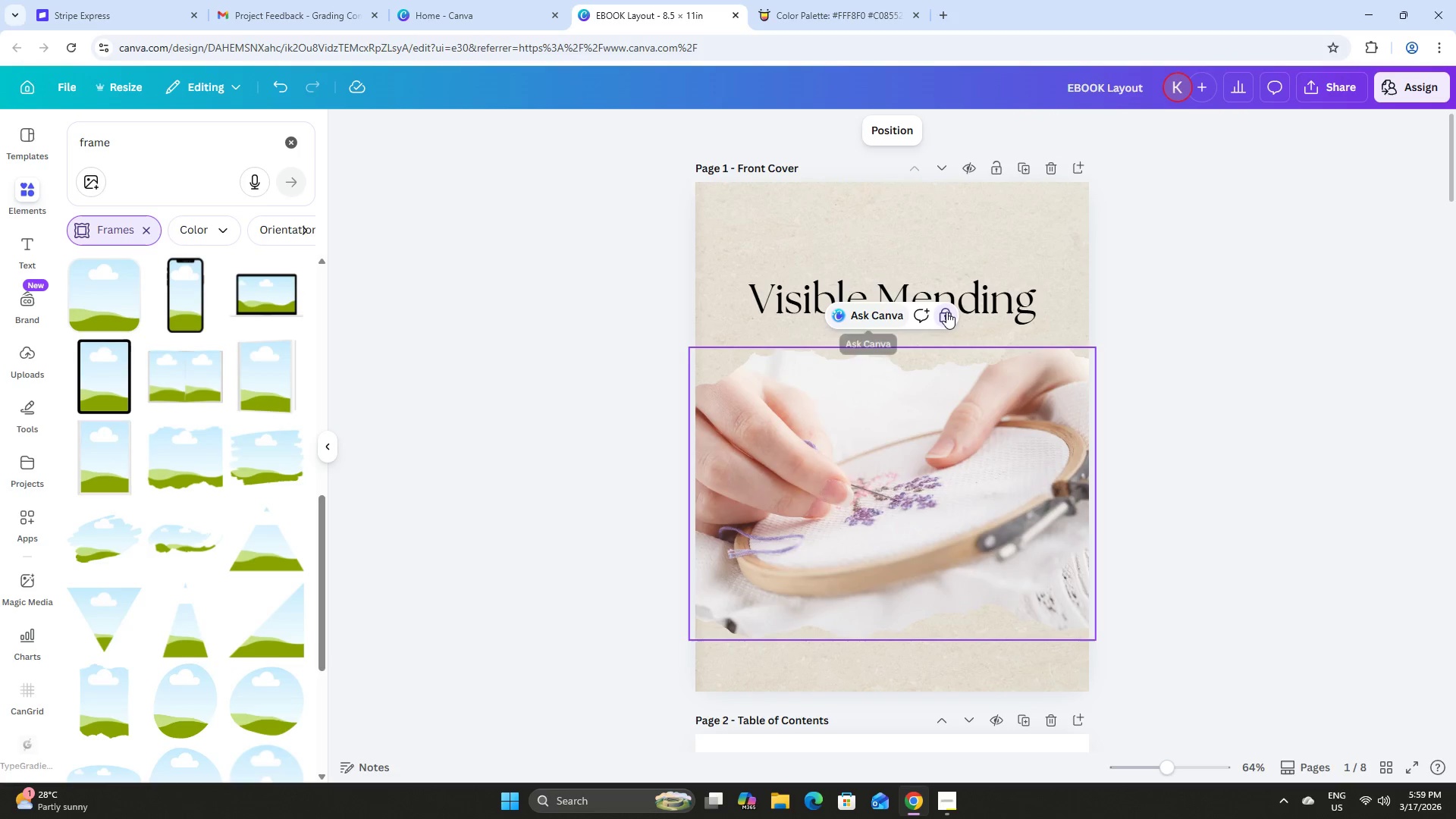 
left_click([946, 312])
 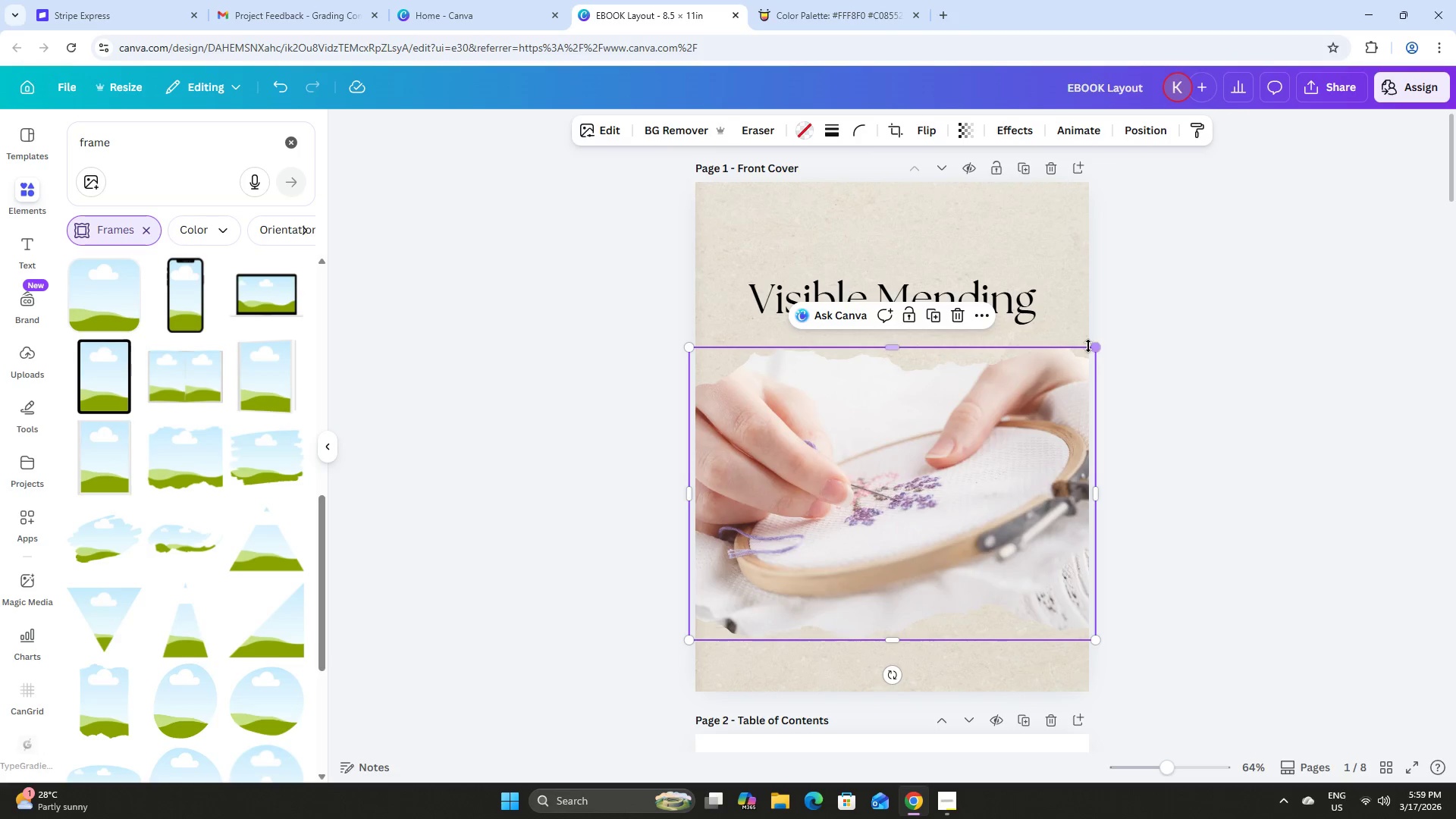 
left_click_drag(start_coordinate=[1094, 347], to_coordinate=[1050, 394])
 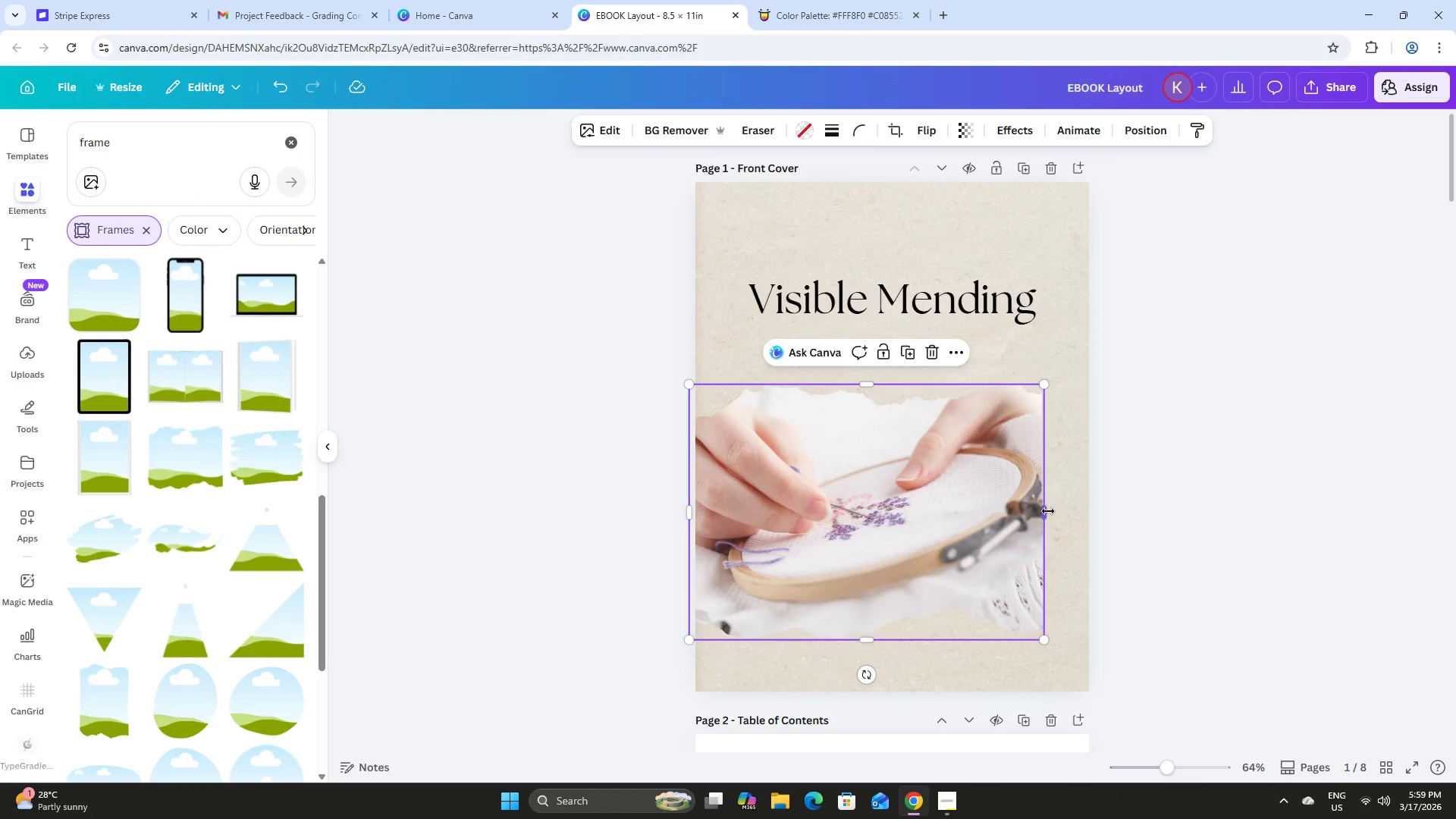 
left_click_drag(start_coordinate=[1048, 511], to_coordinate=[1100, 515])
 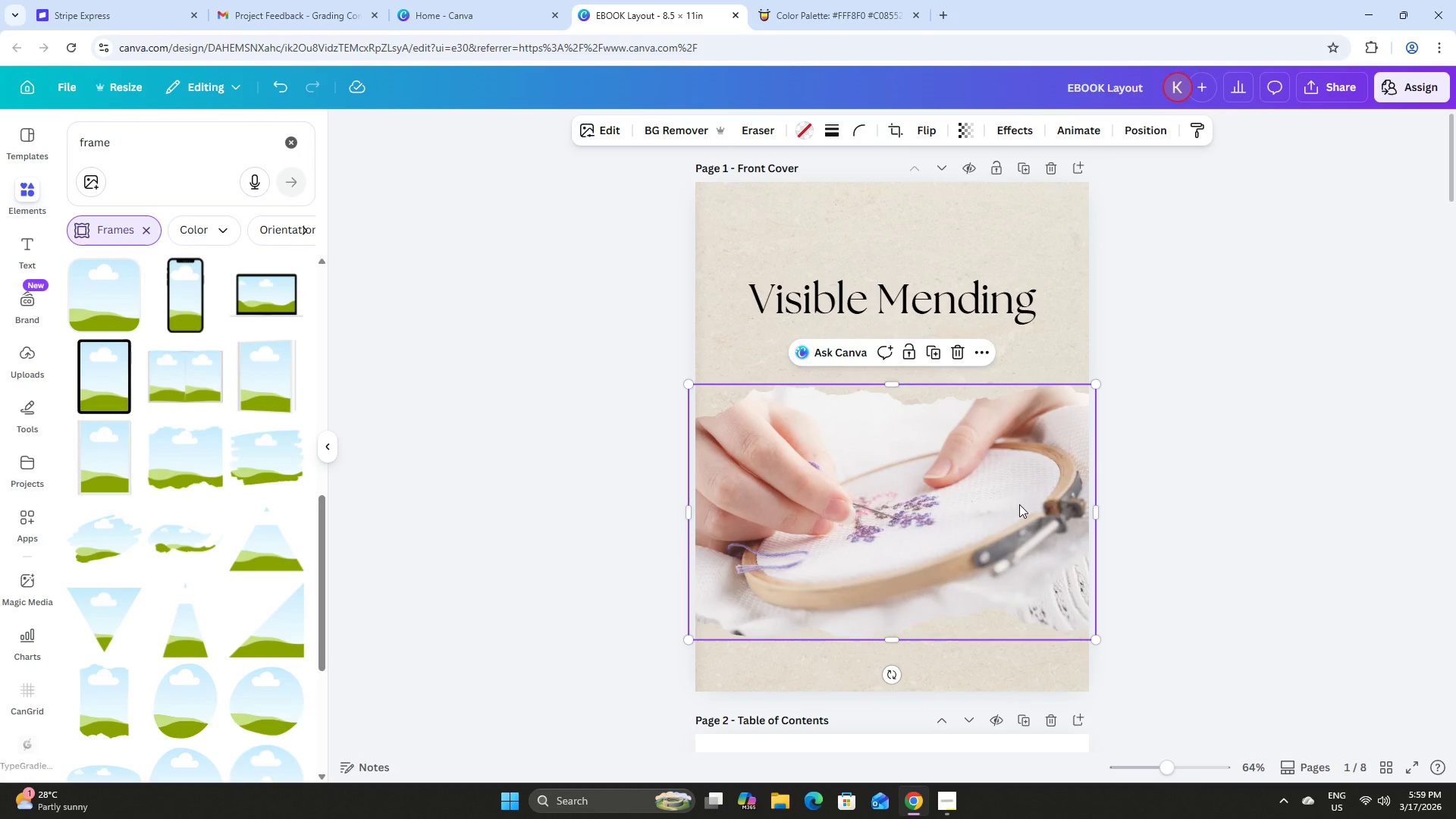 
left_click([1019, 504])
 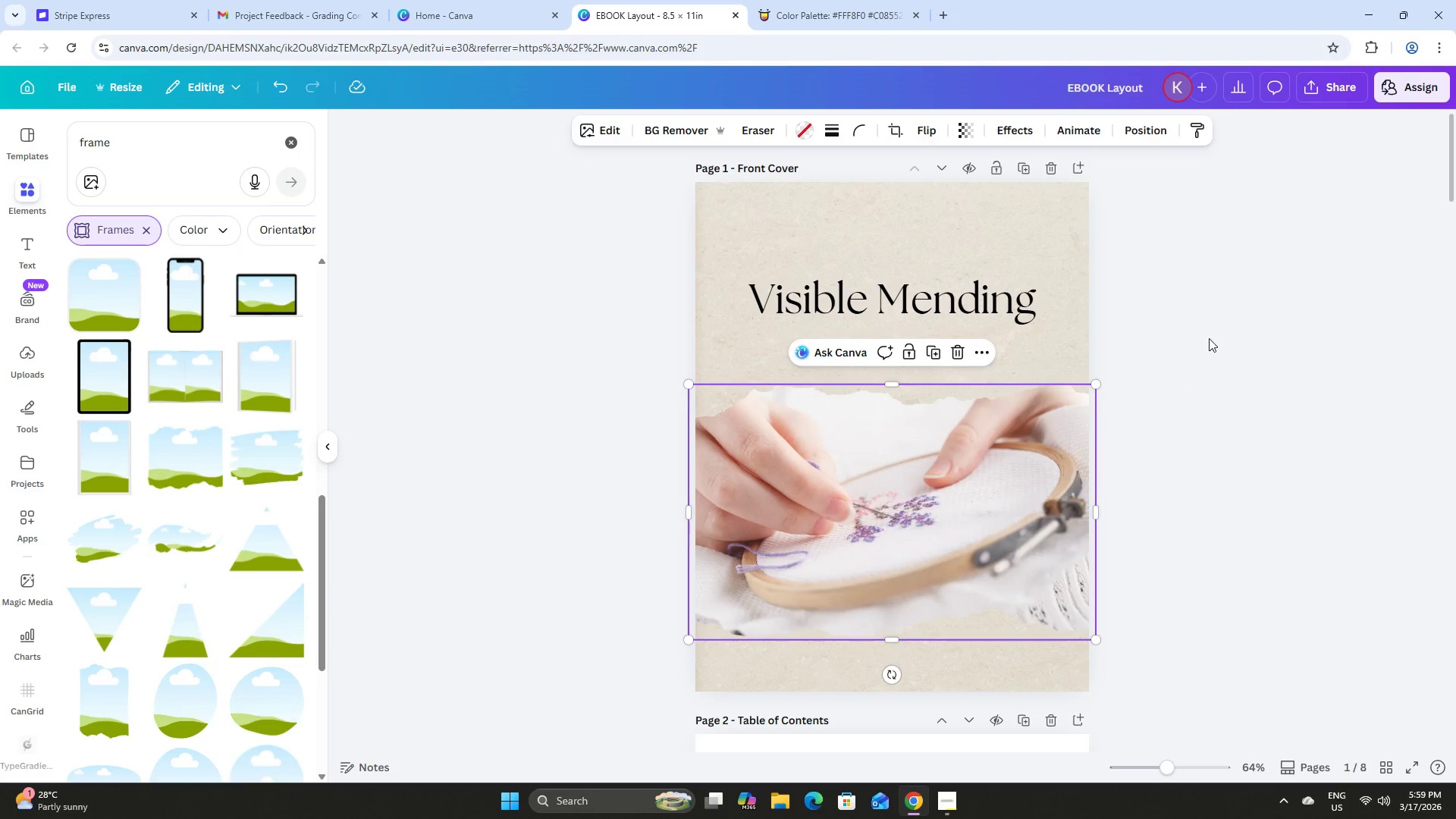 
left_click([1209, 338])
 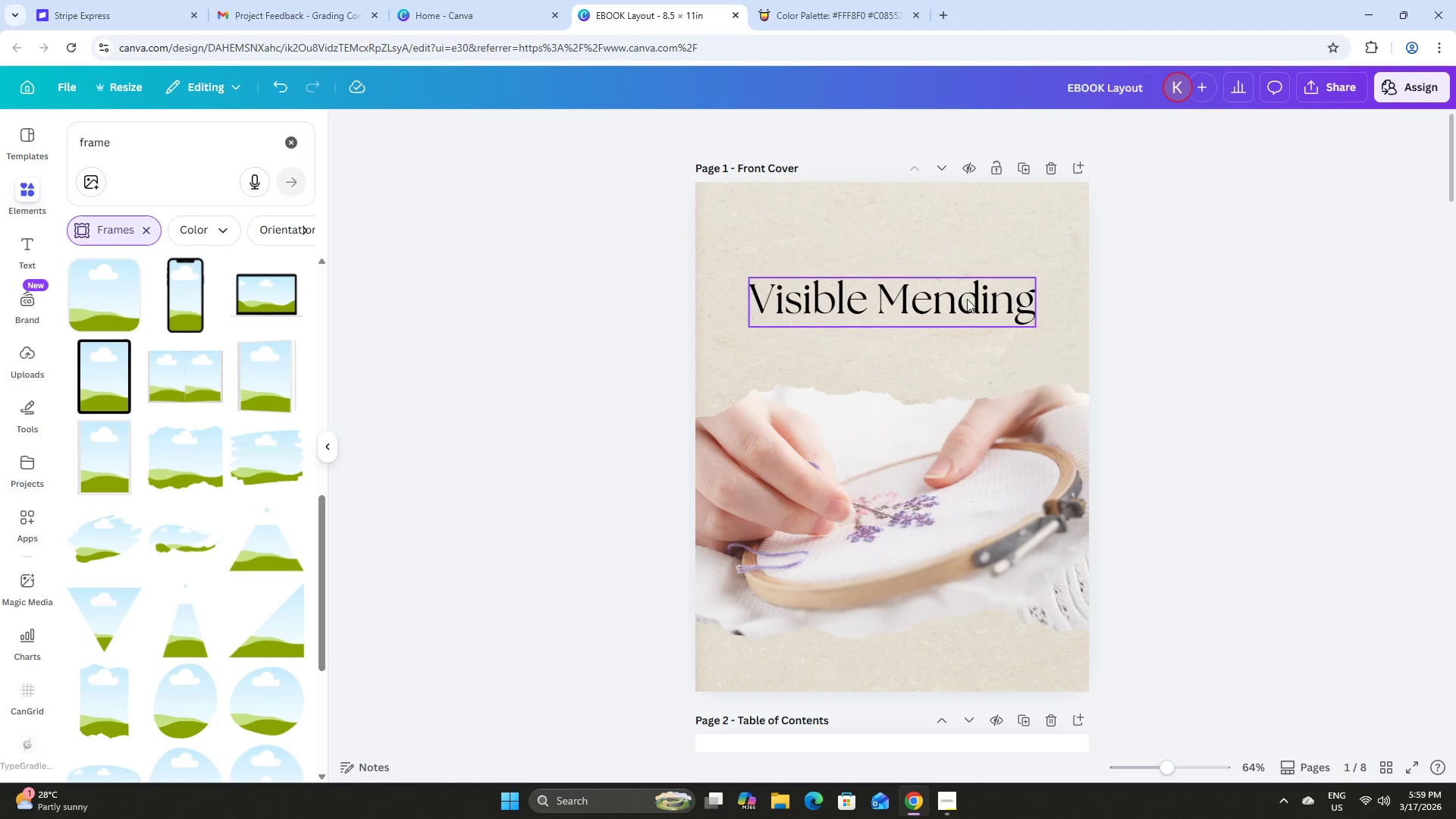 
left_click([964, 299])
 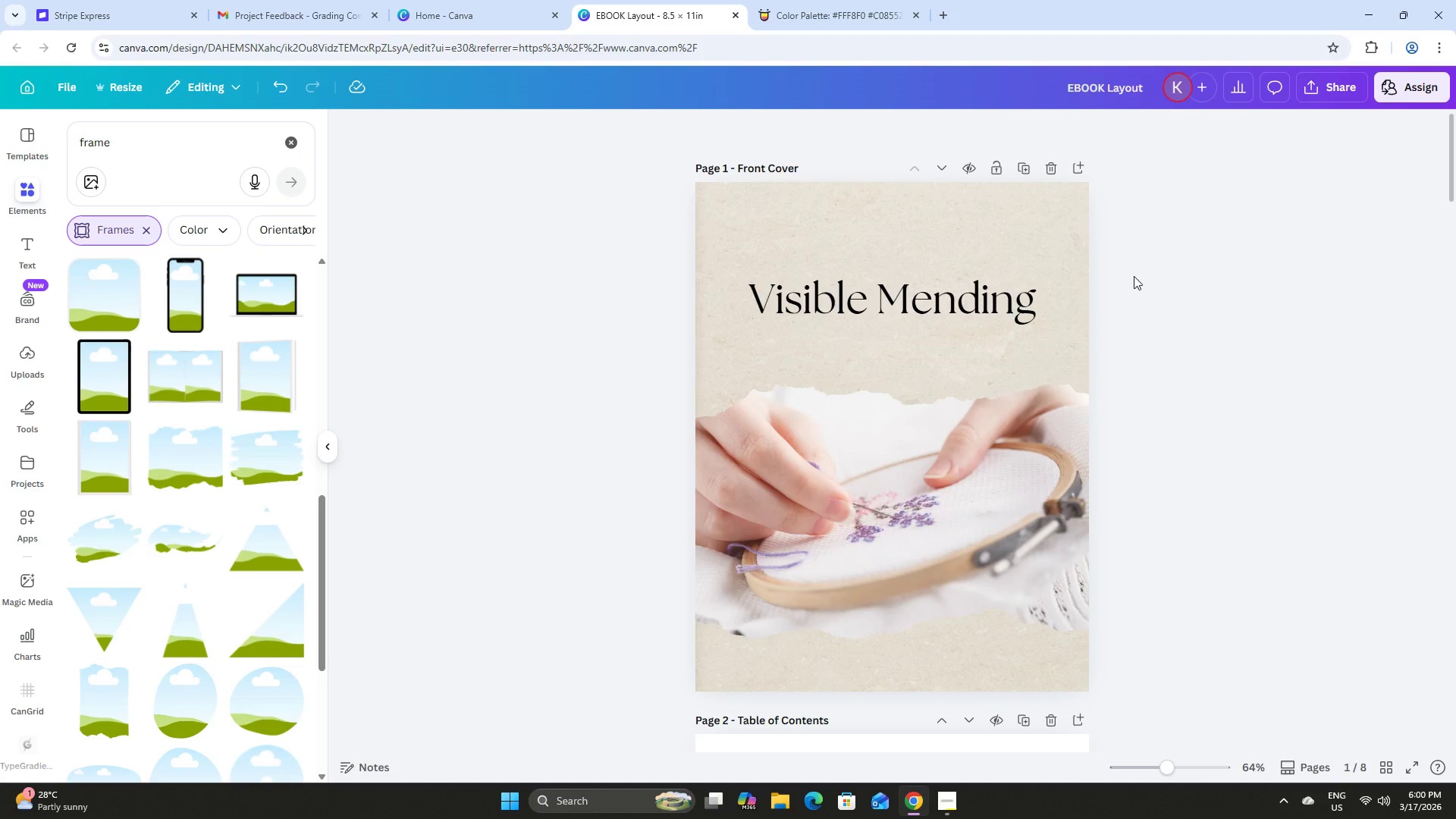 
wait(12.86)
 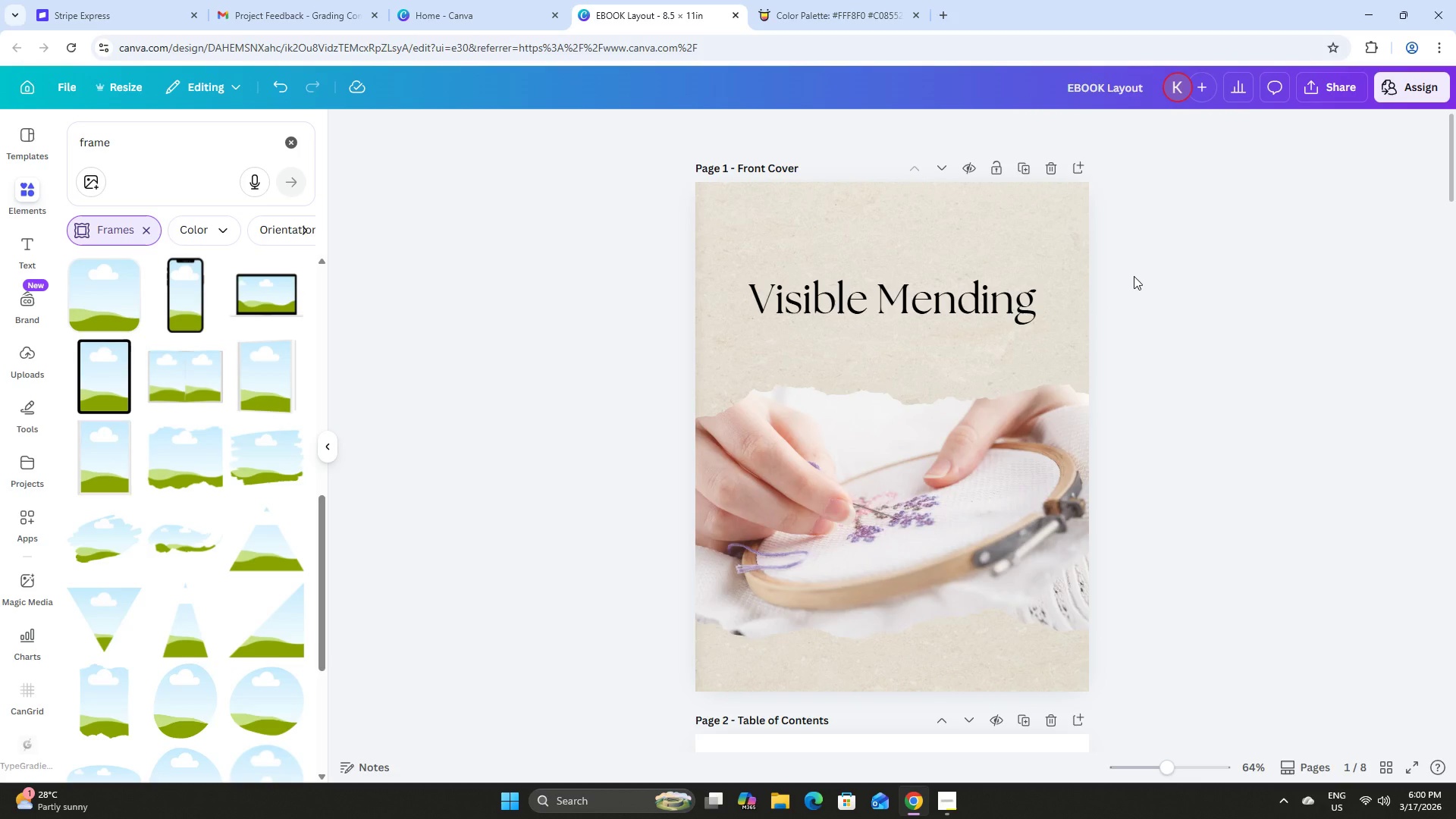 
left_click([961, 311])
 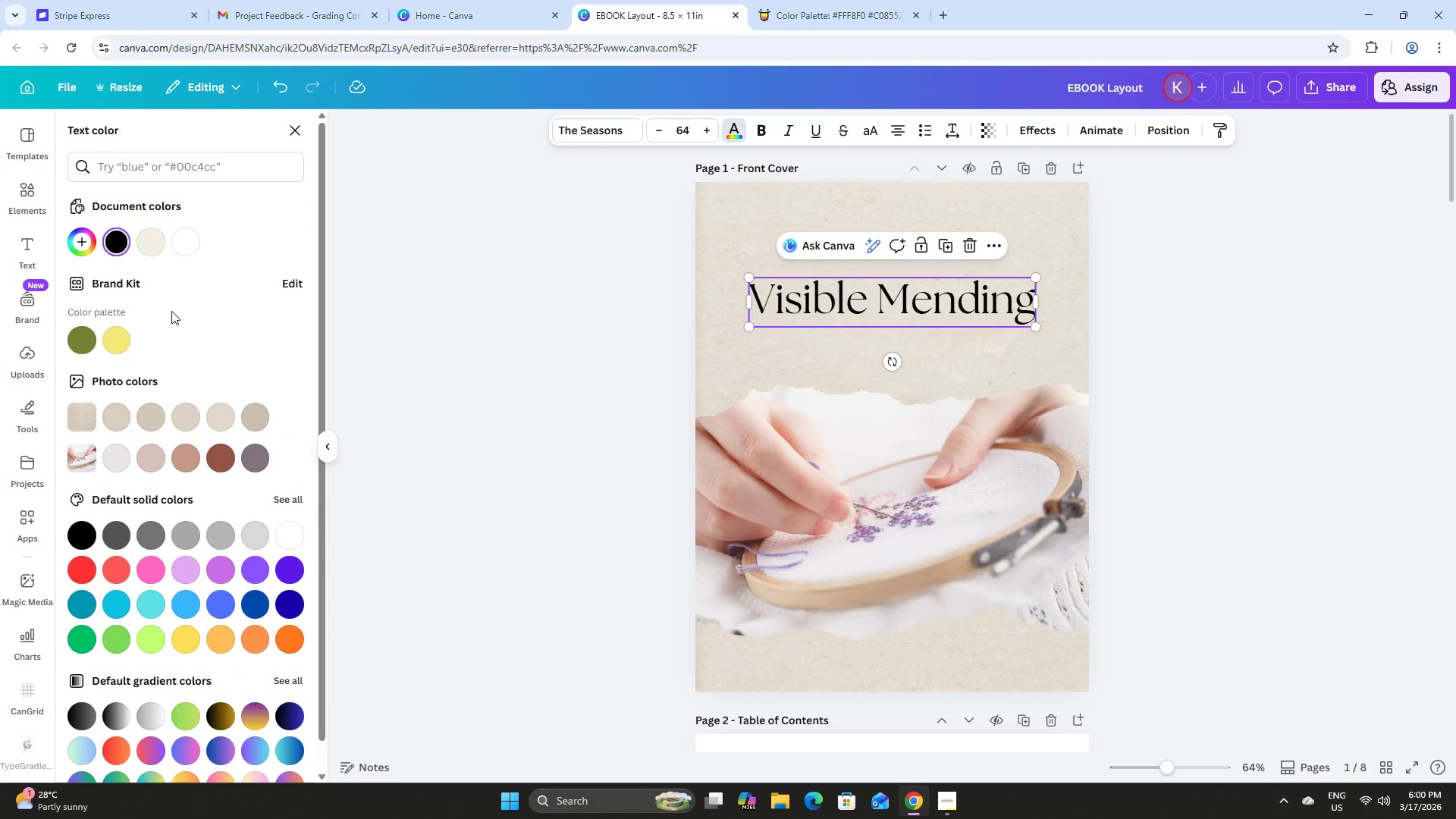 
left_click([153, 167])
 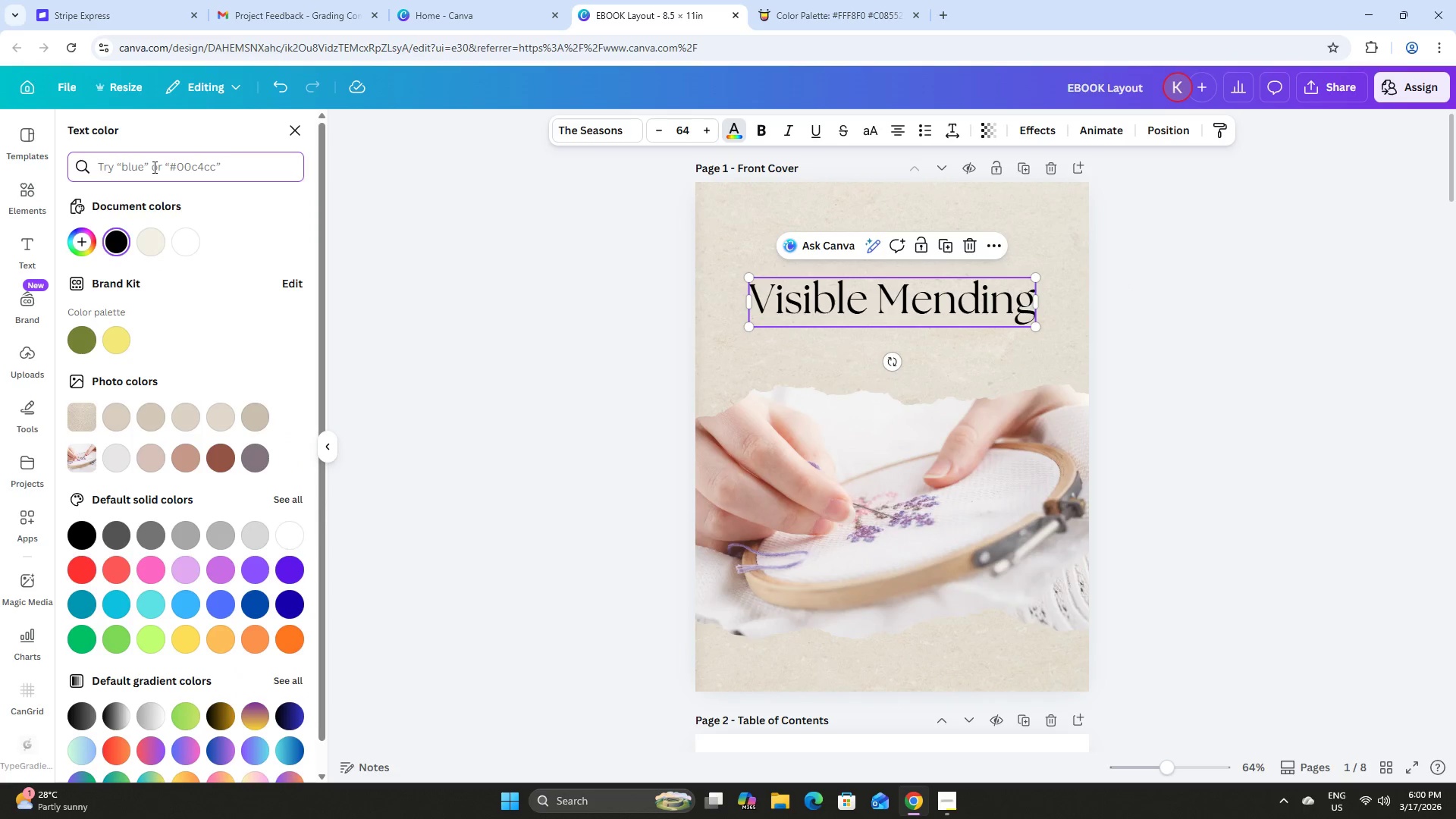 
type(6f)
 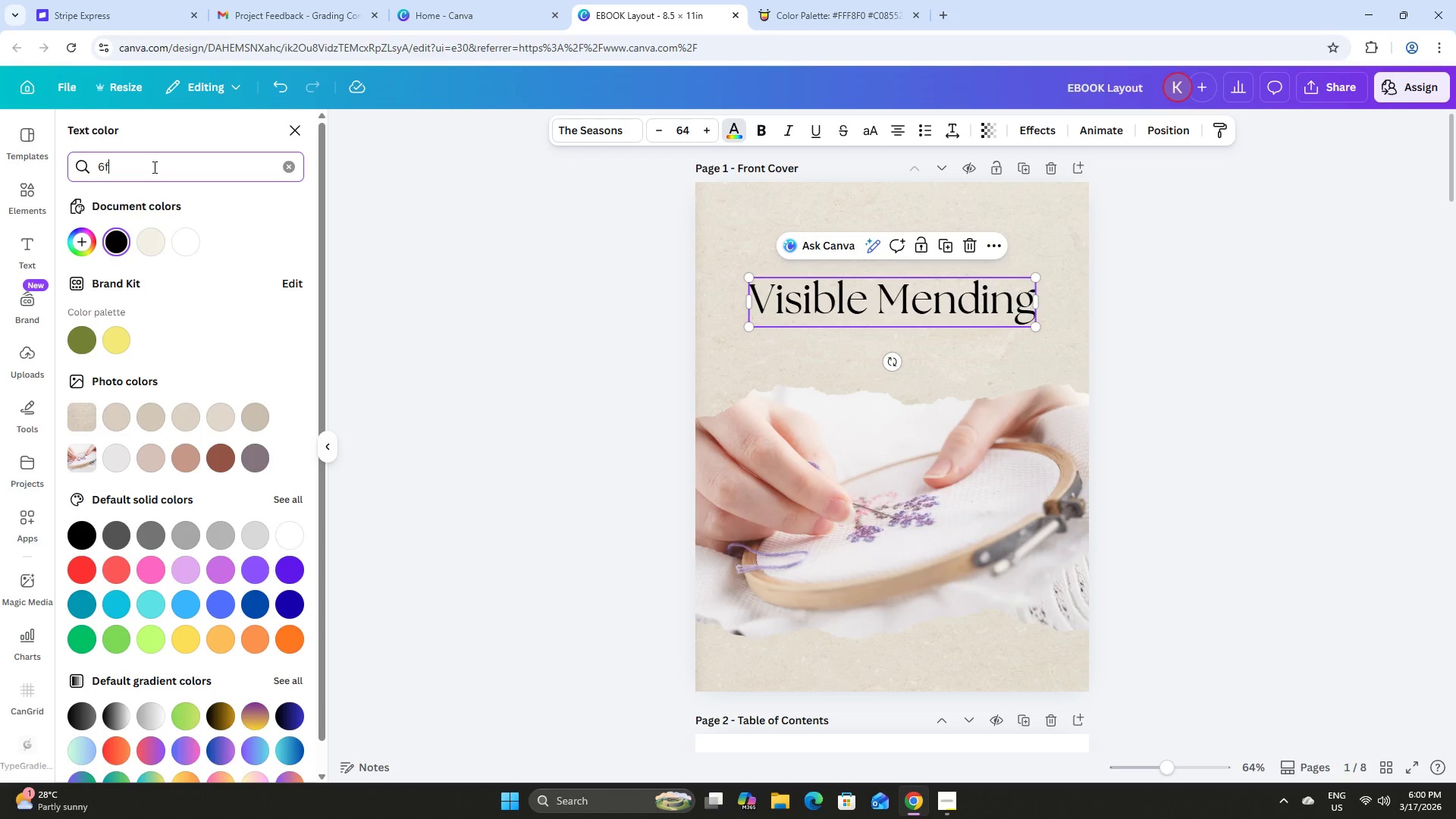 
type(7f6b)
 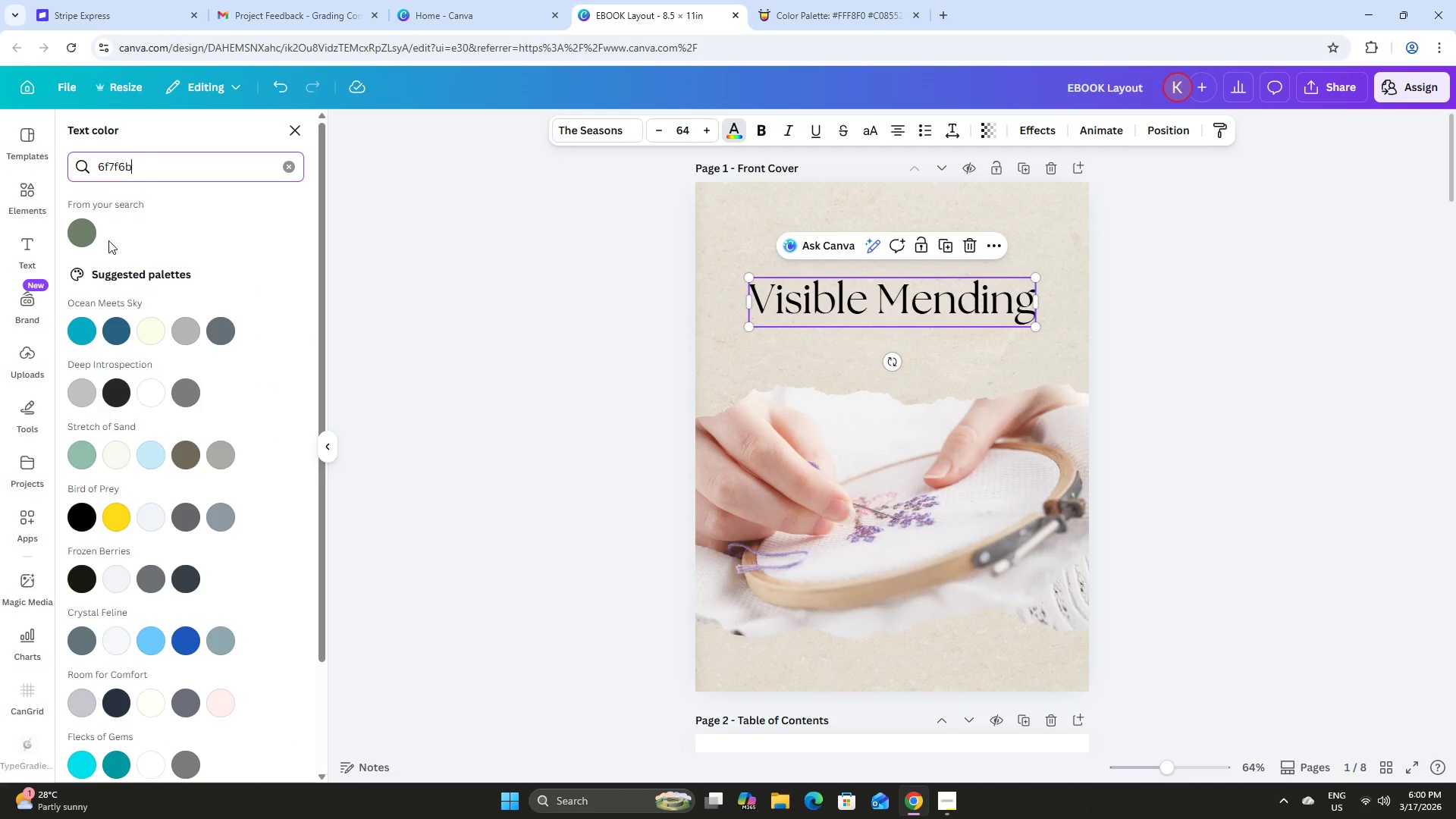 
left_click([85, 231])
 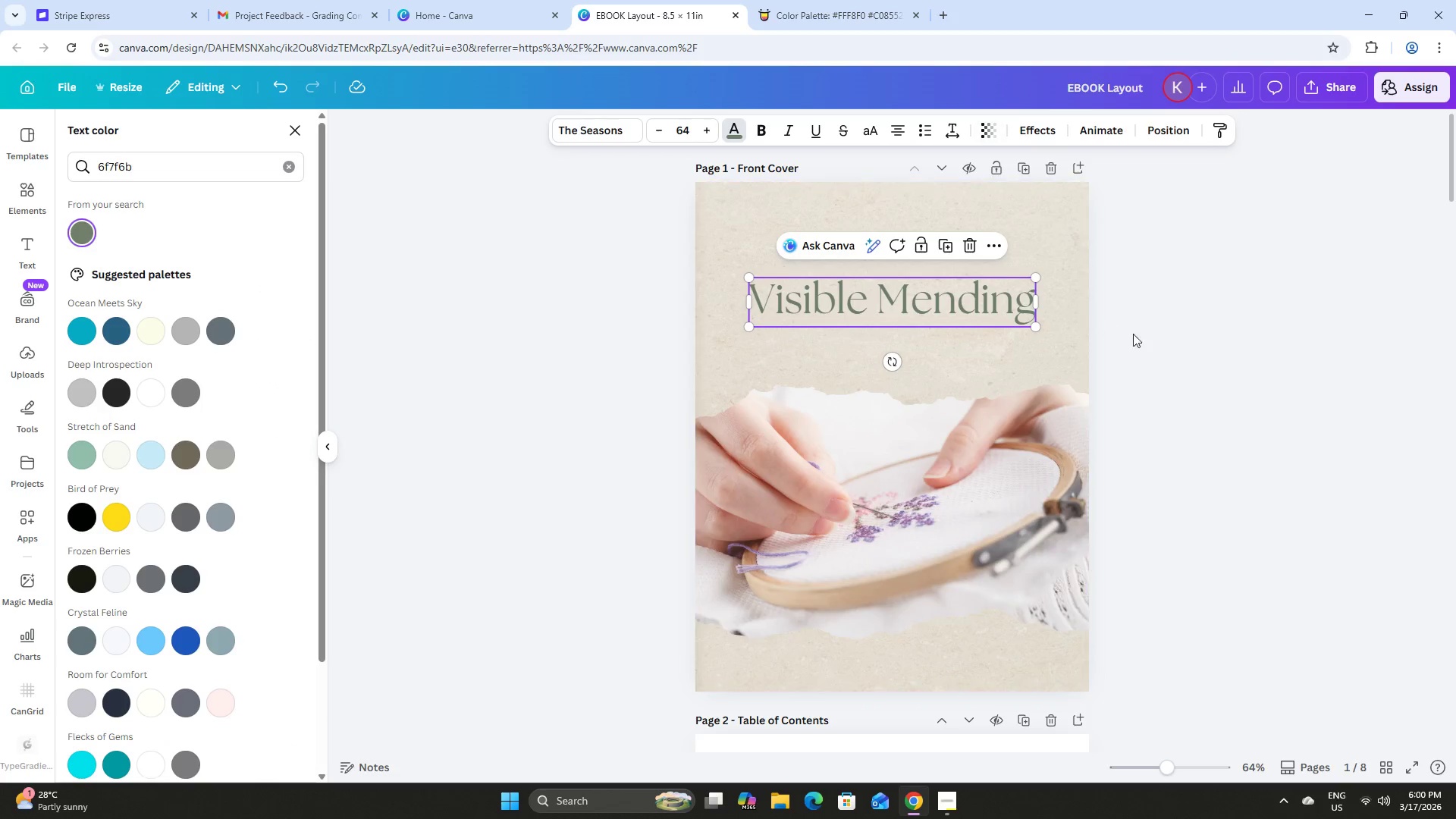 
double_click([1210, 305])
 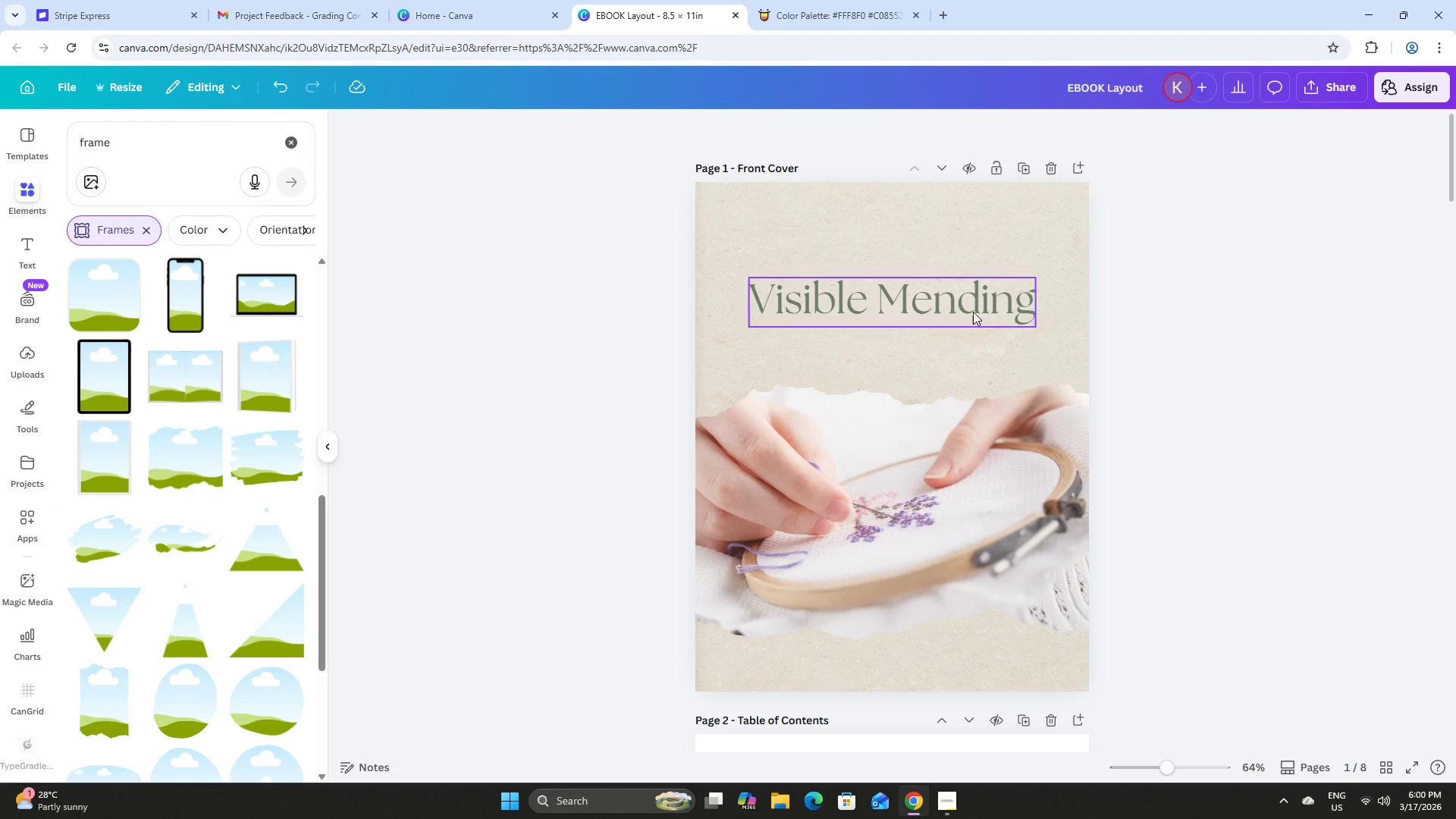 
left_click([959, 312])
 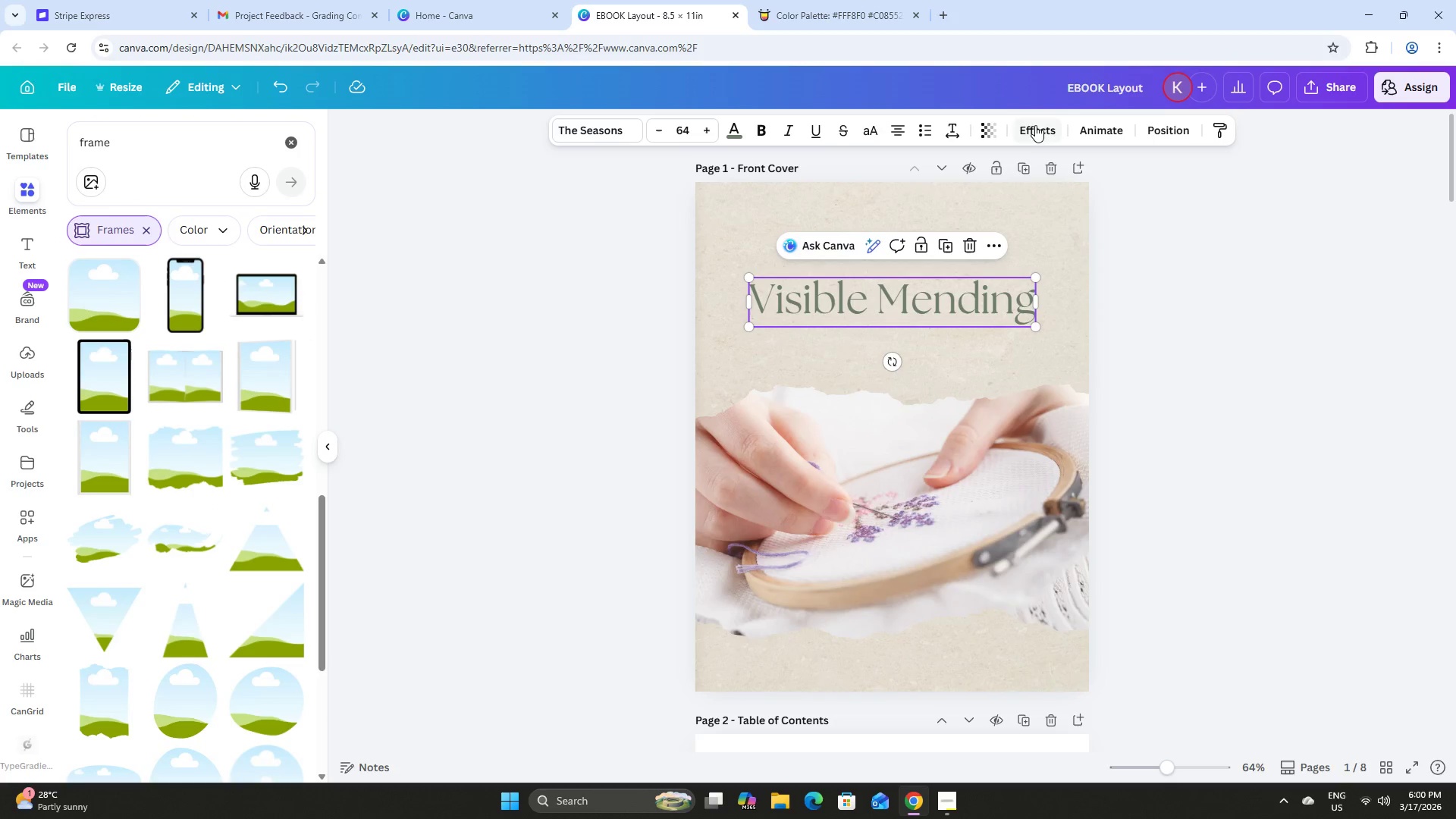 
left_click([1047, 123])
 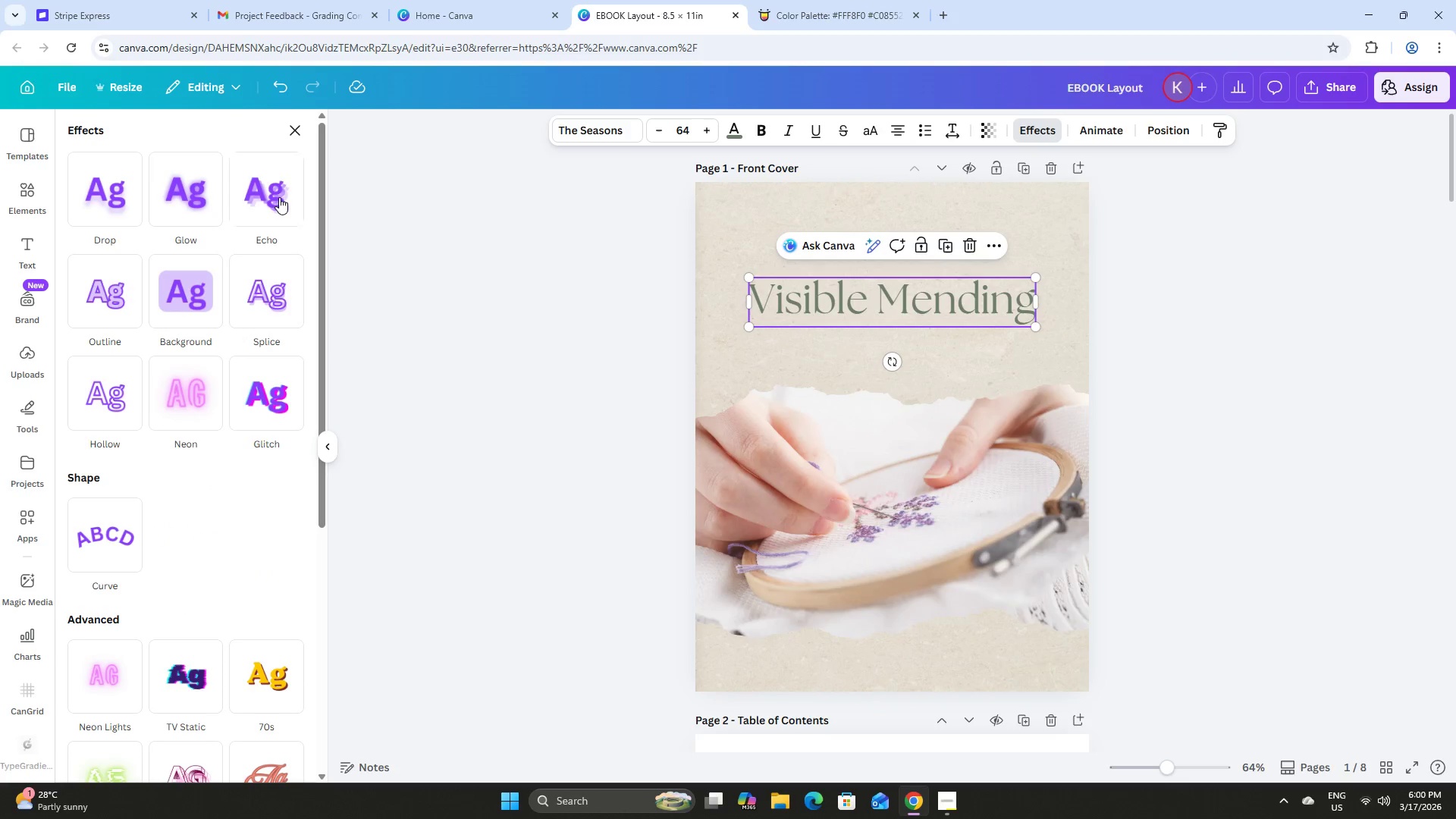 
left_click([237, 209])
 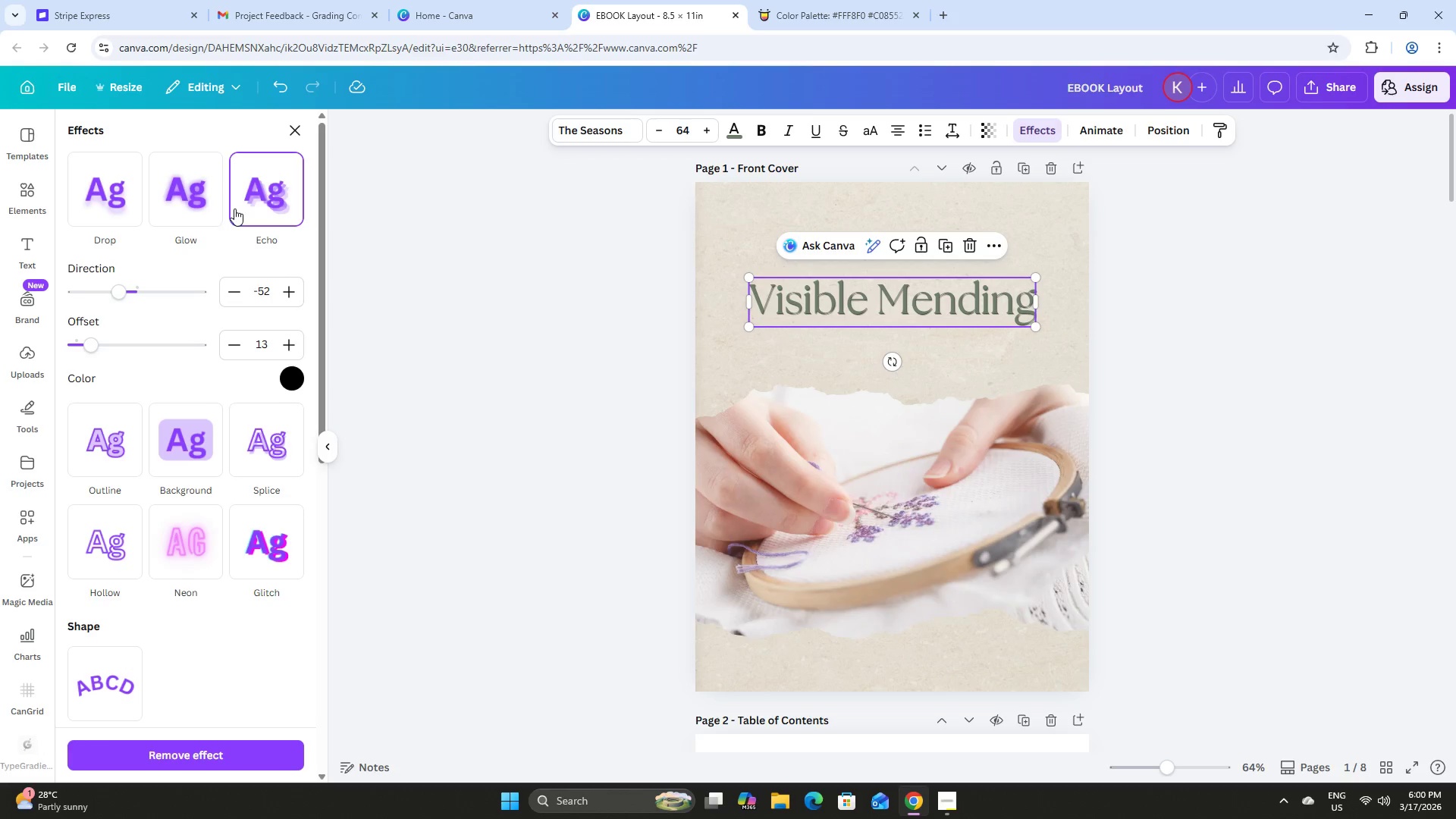 
left_click([177, 199])
 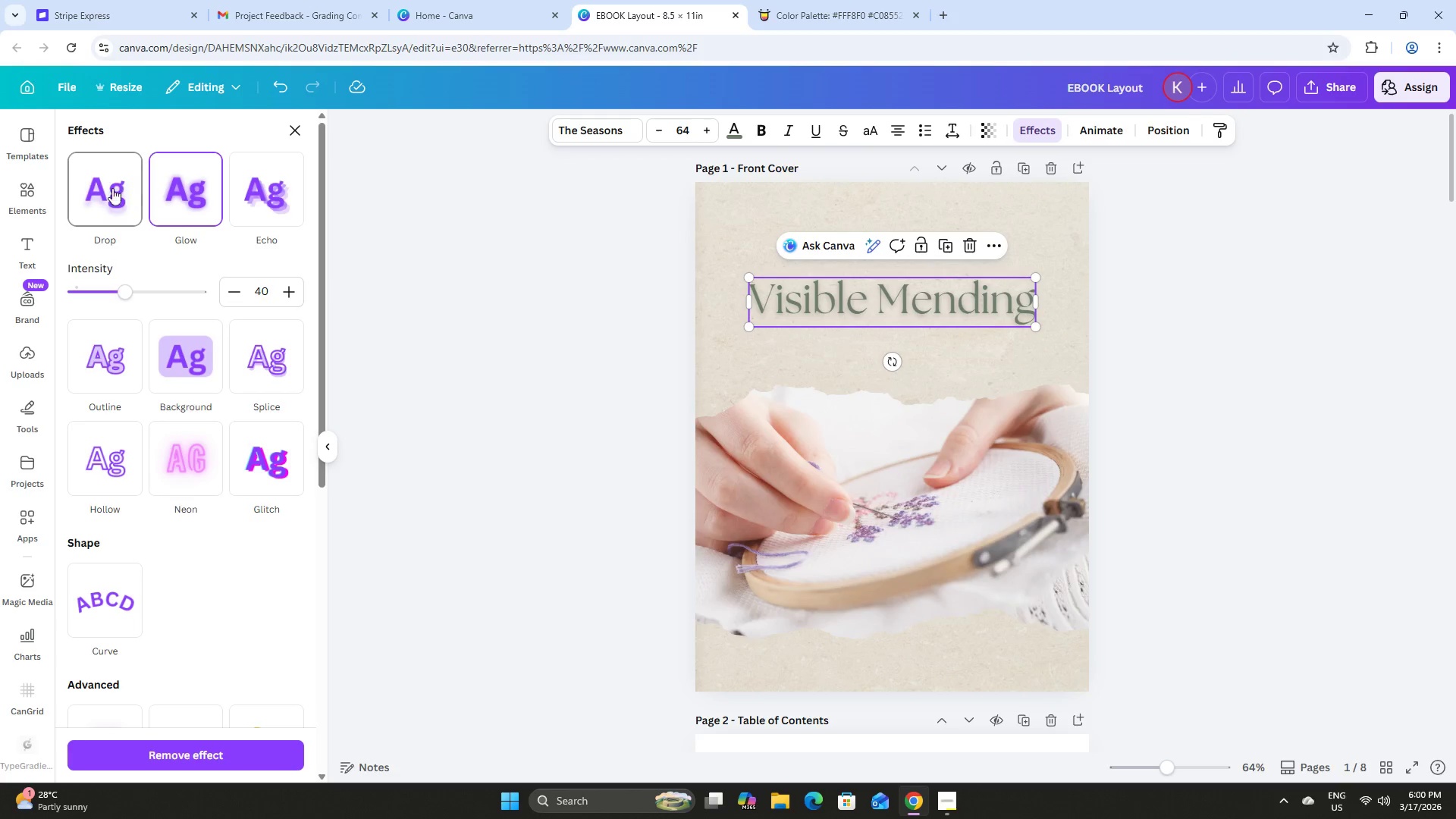 
left_click([106, 187])
 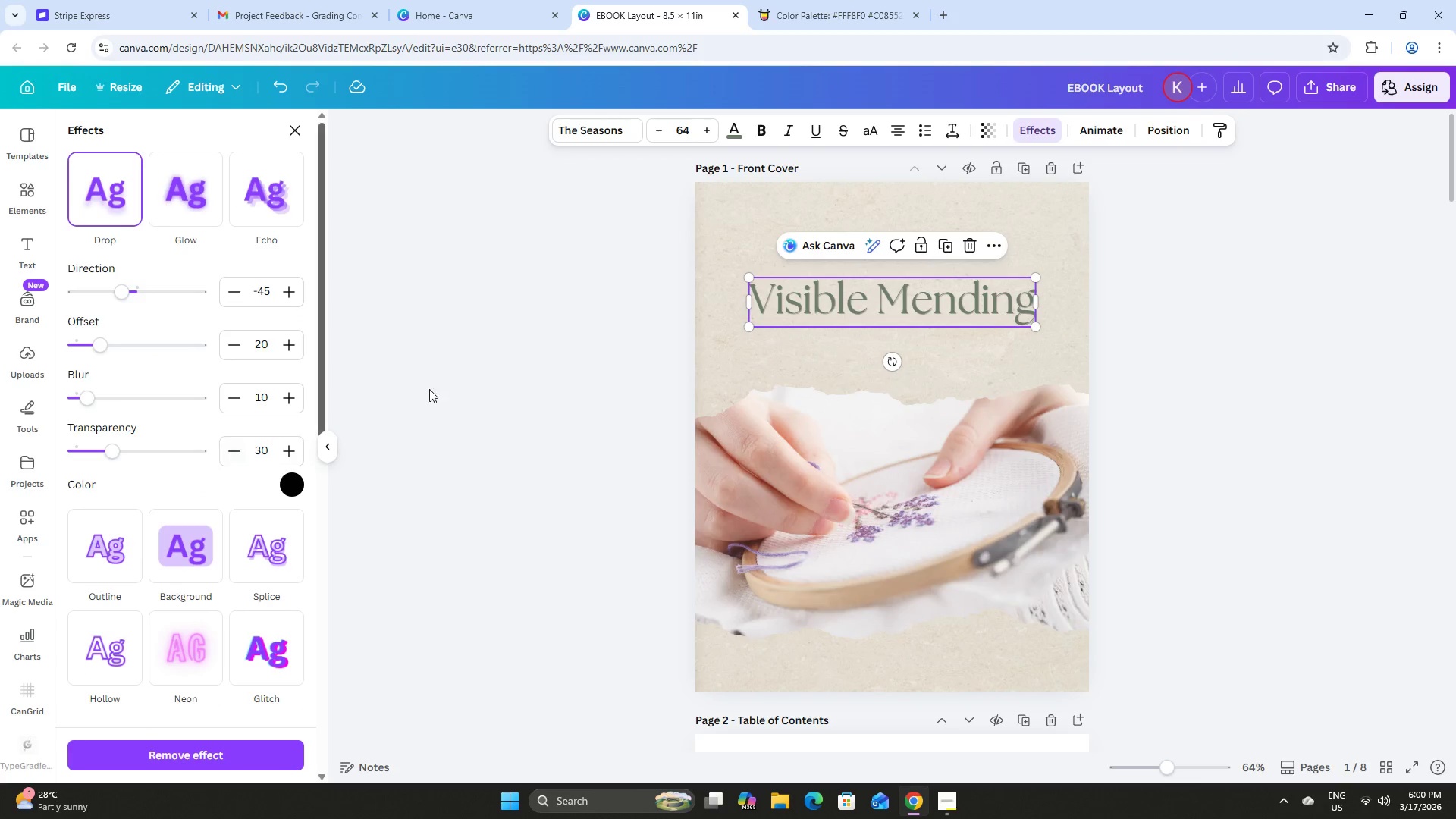 
left_click_drag(start_coordinate=[121, 444], to_coordinate=[155, 447])
 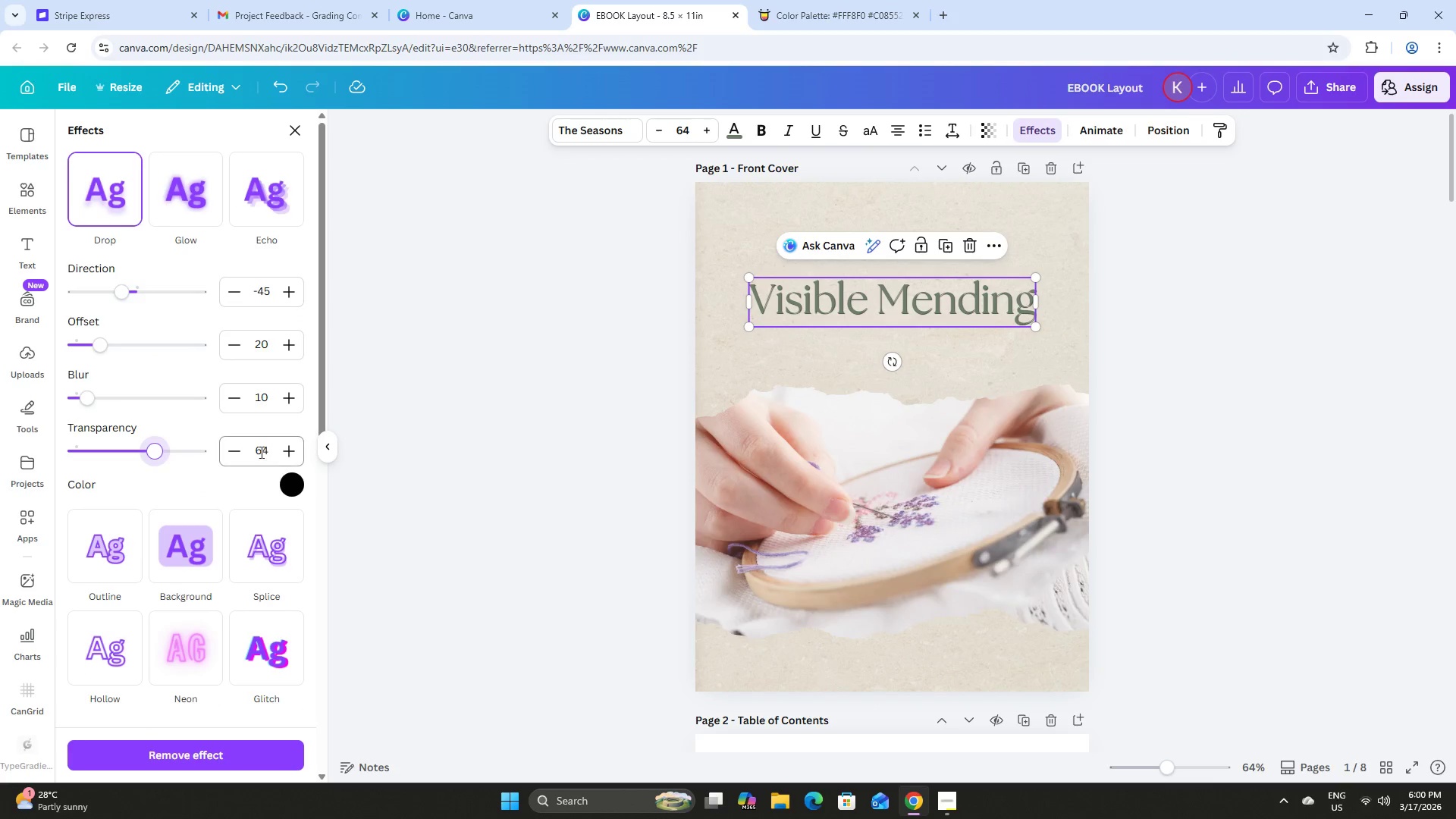 
left_click([260, 452])
 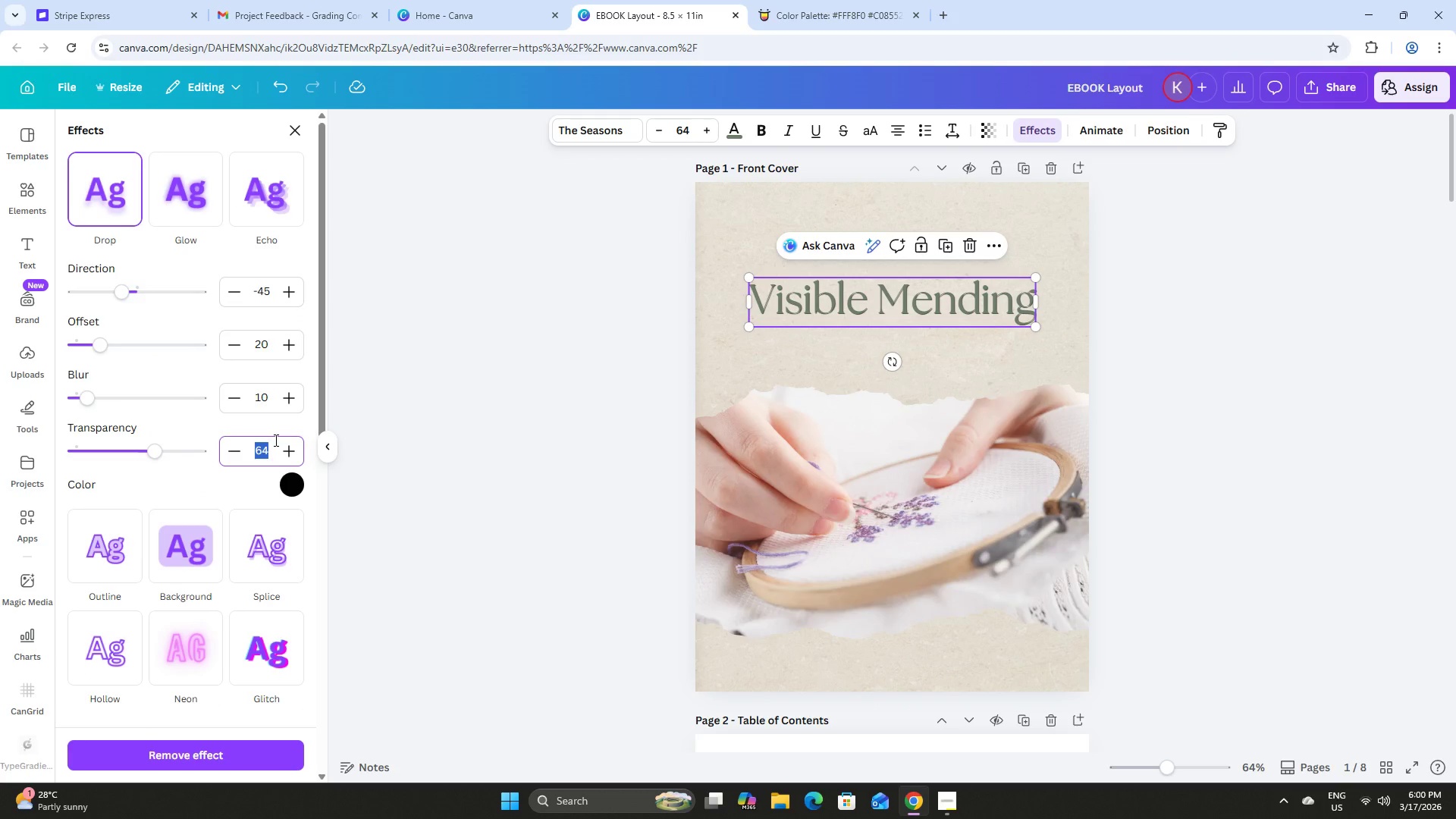 
key(Numpad3)
 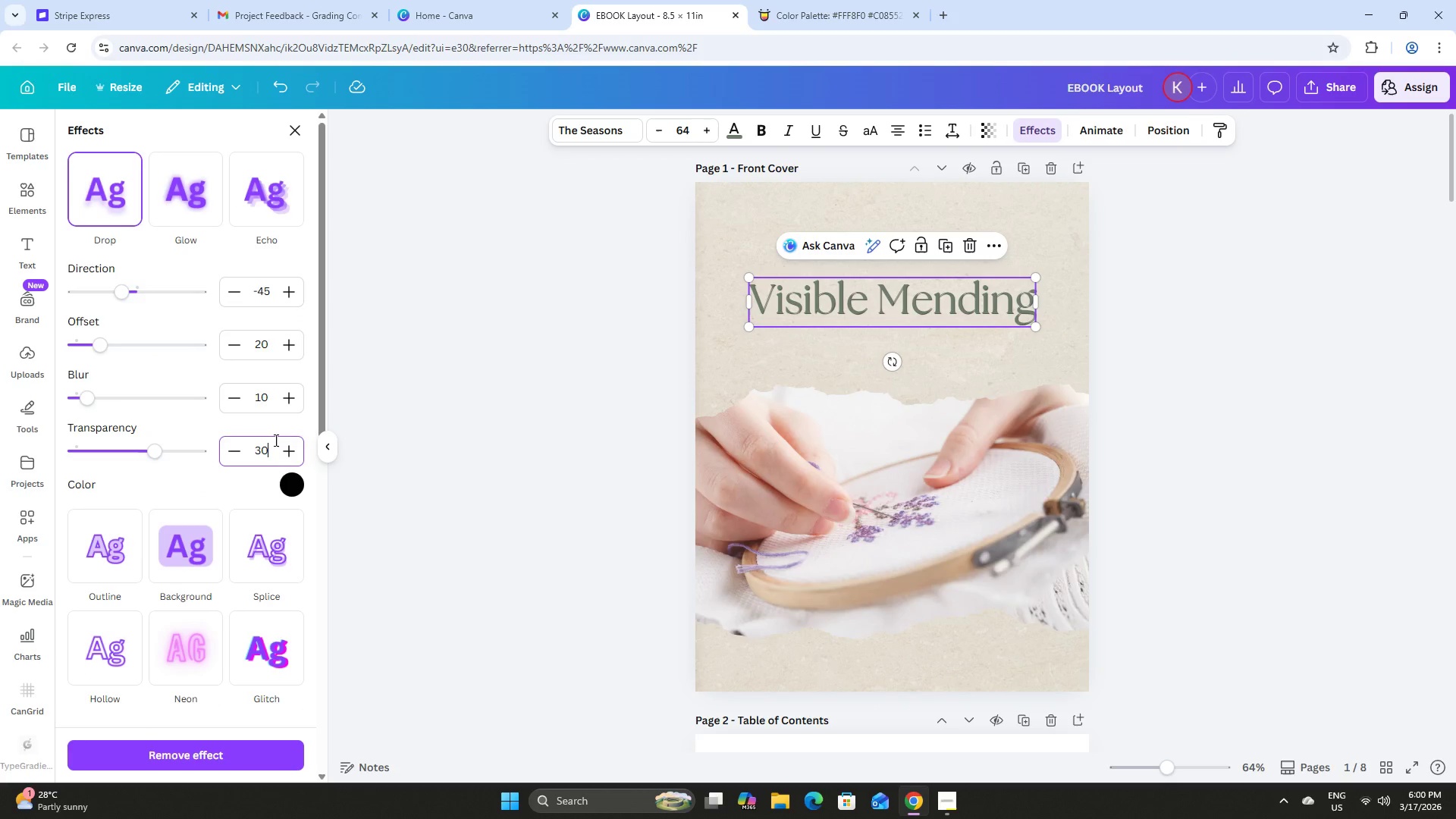 
key(Numpad0)
 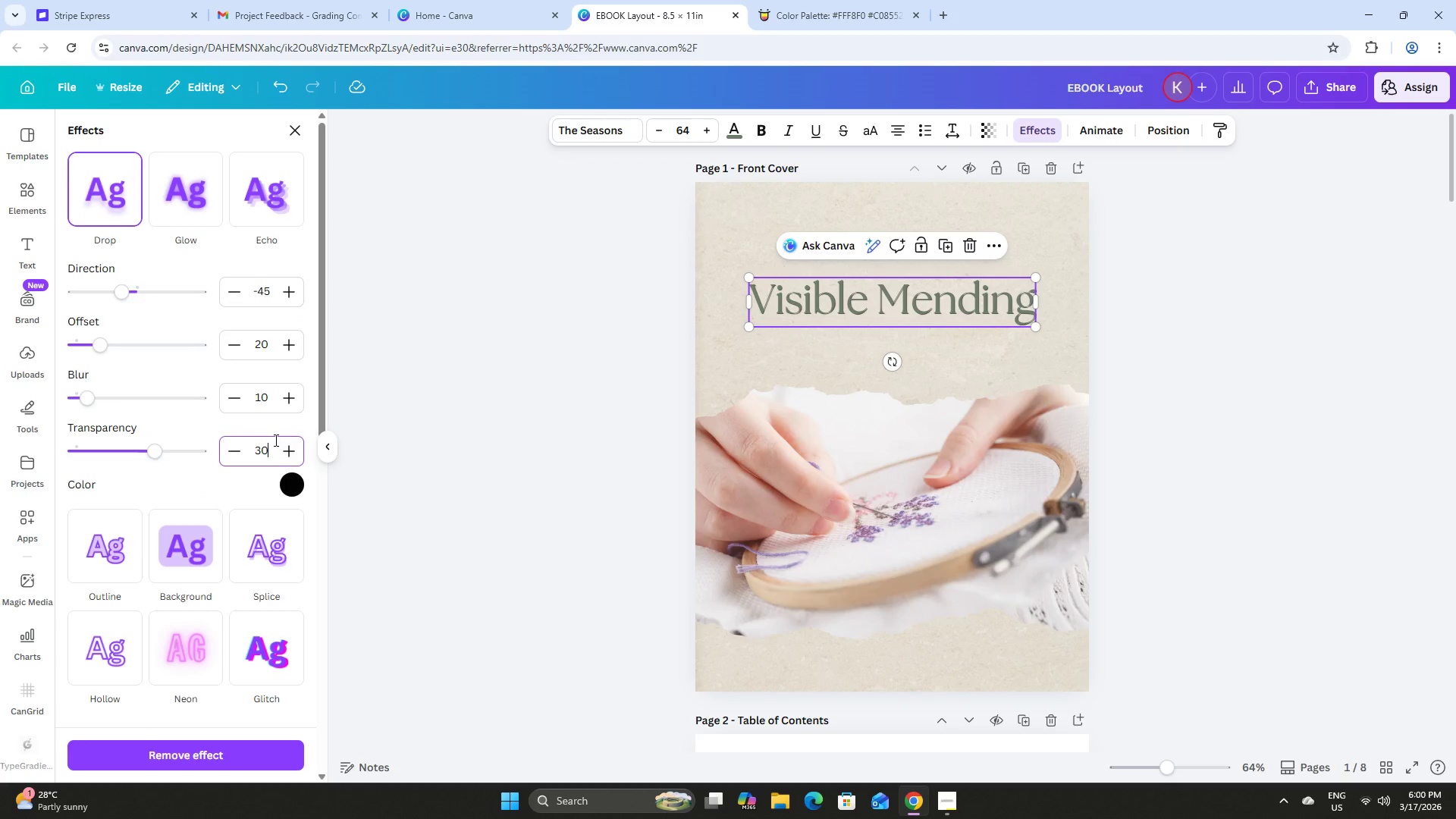 
key(NumpadEnter)
 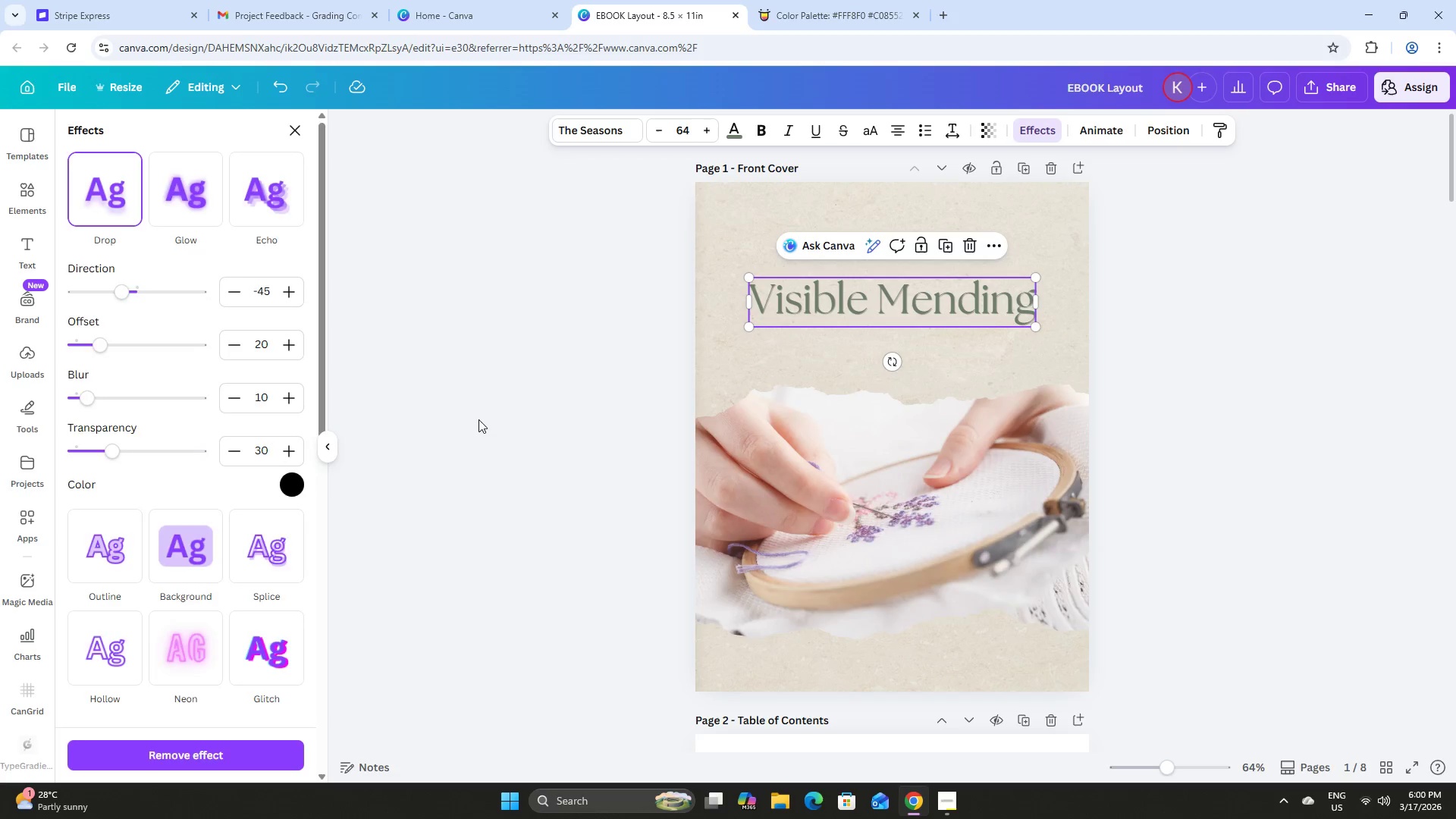 
double_click([482, 415])
 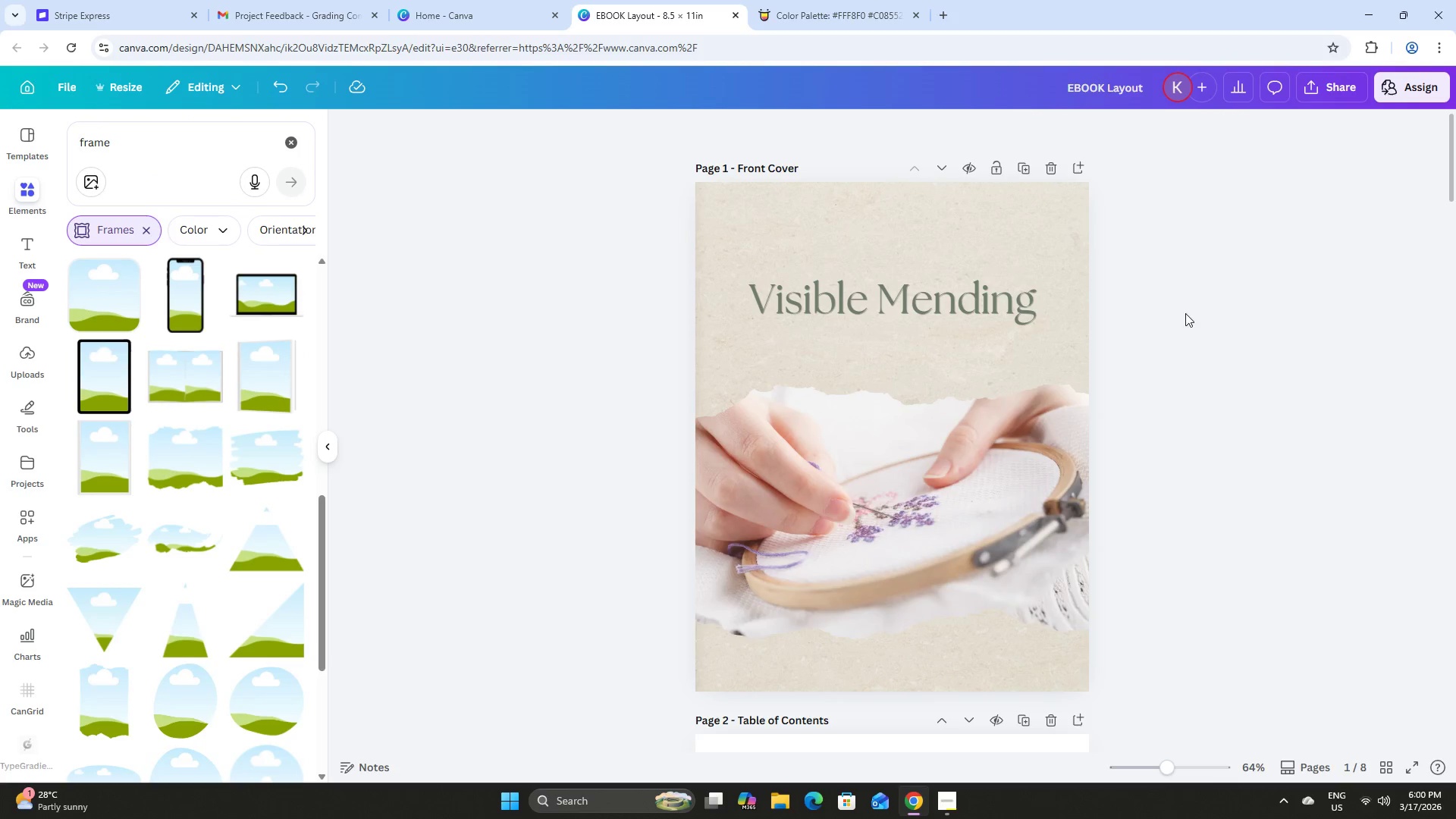 
left_click([1185, 313])
 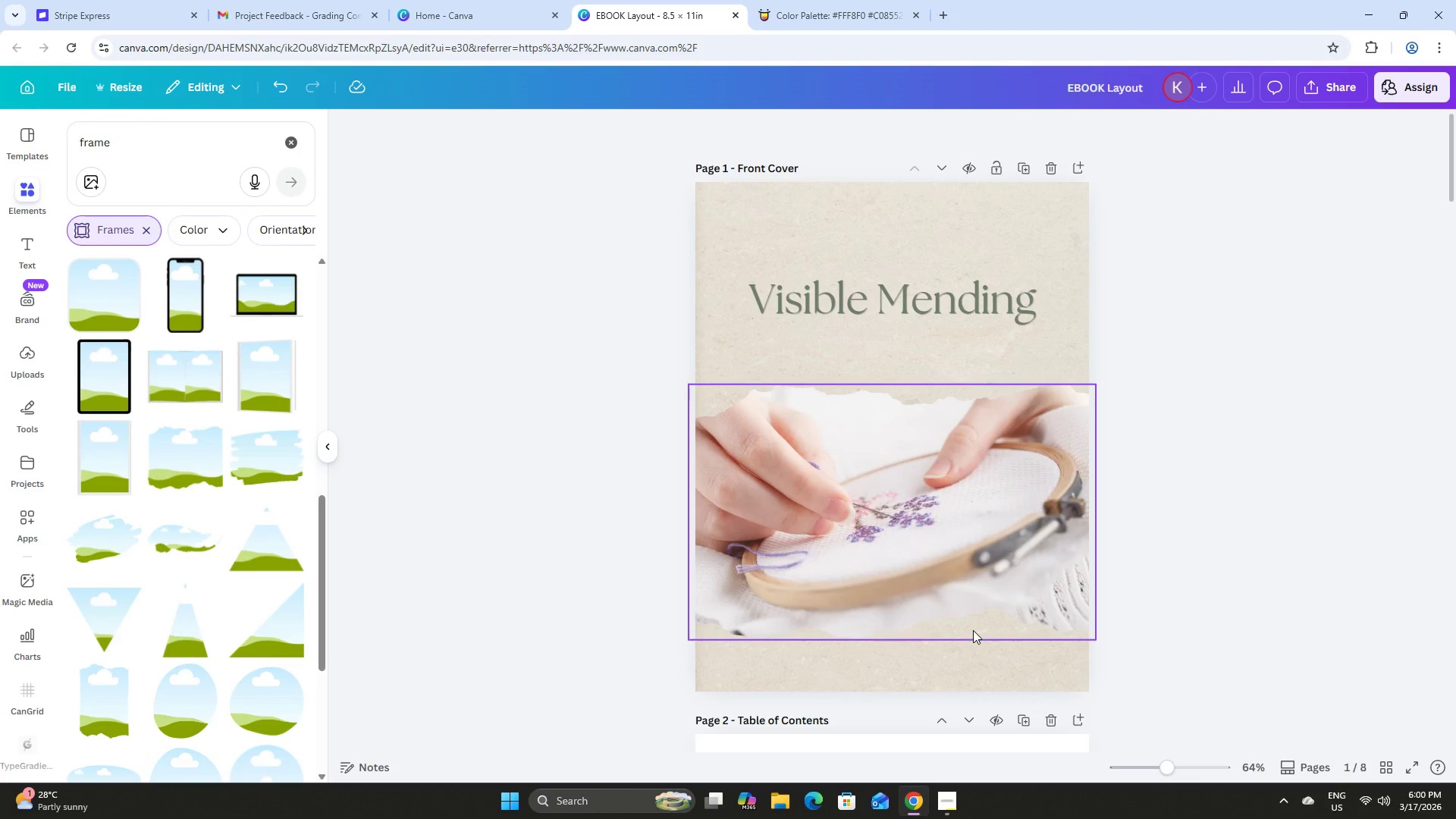 
wait(8.14)
 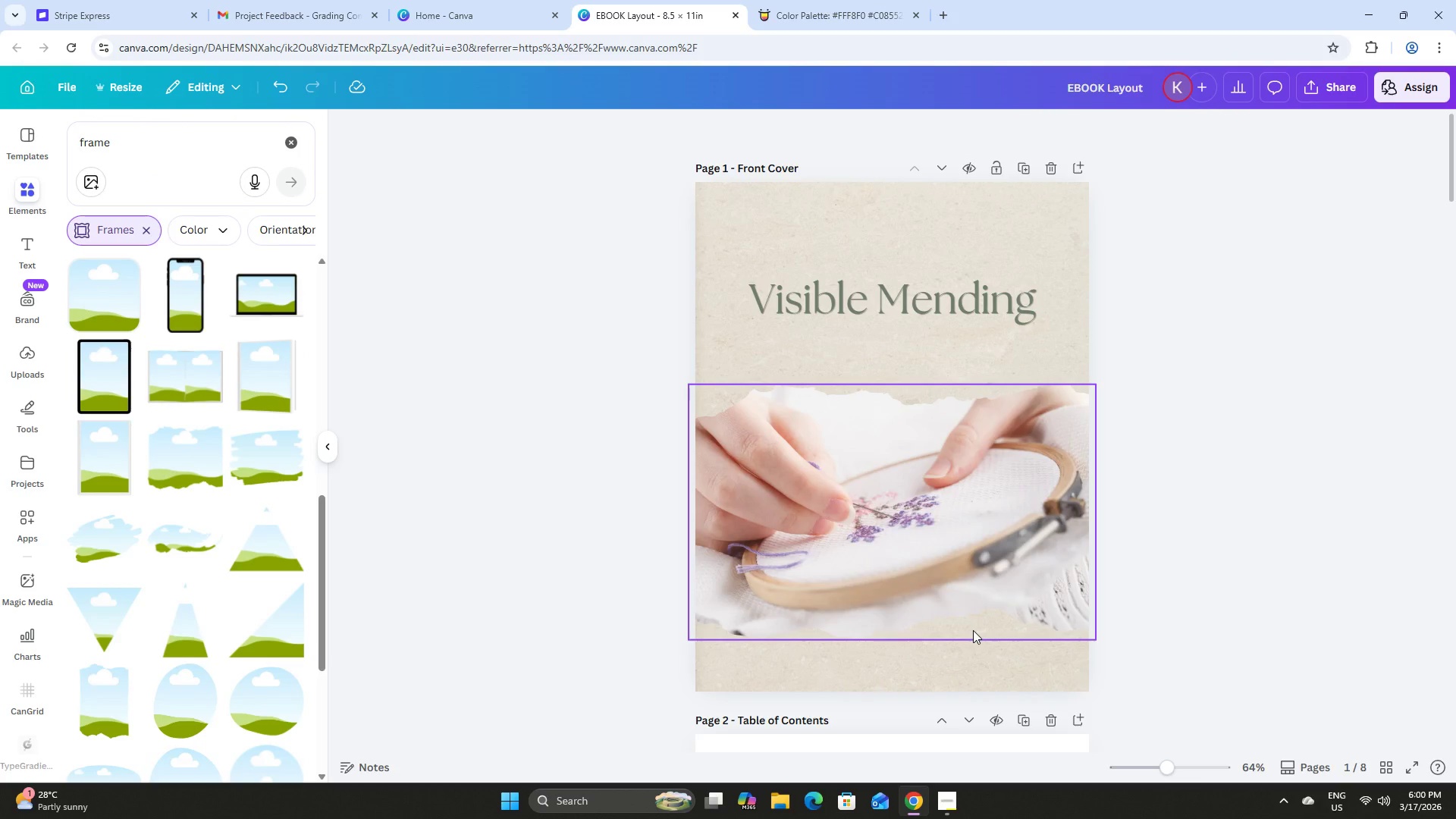 
left_click([949, 806])